 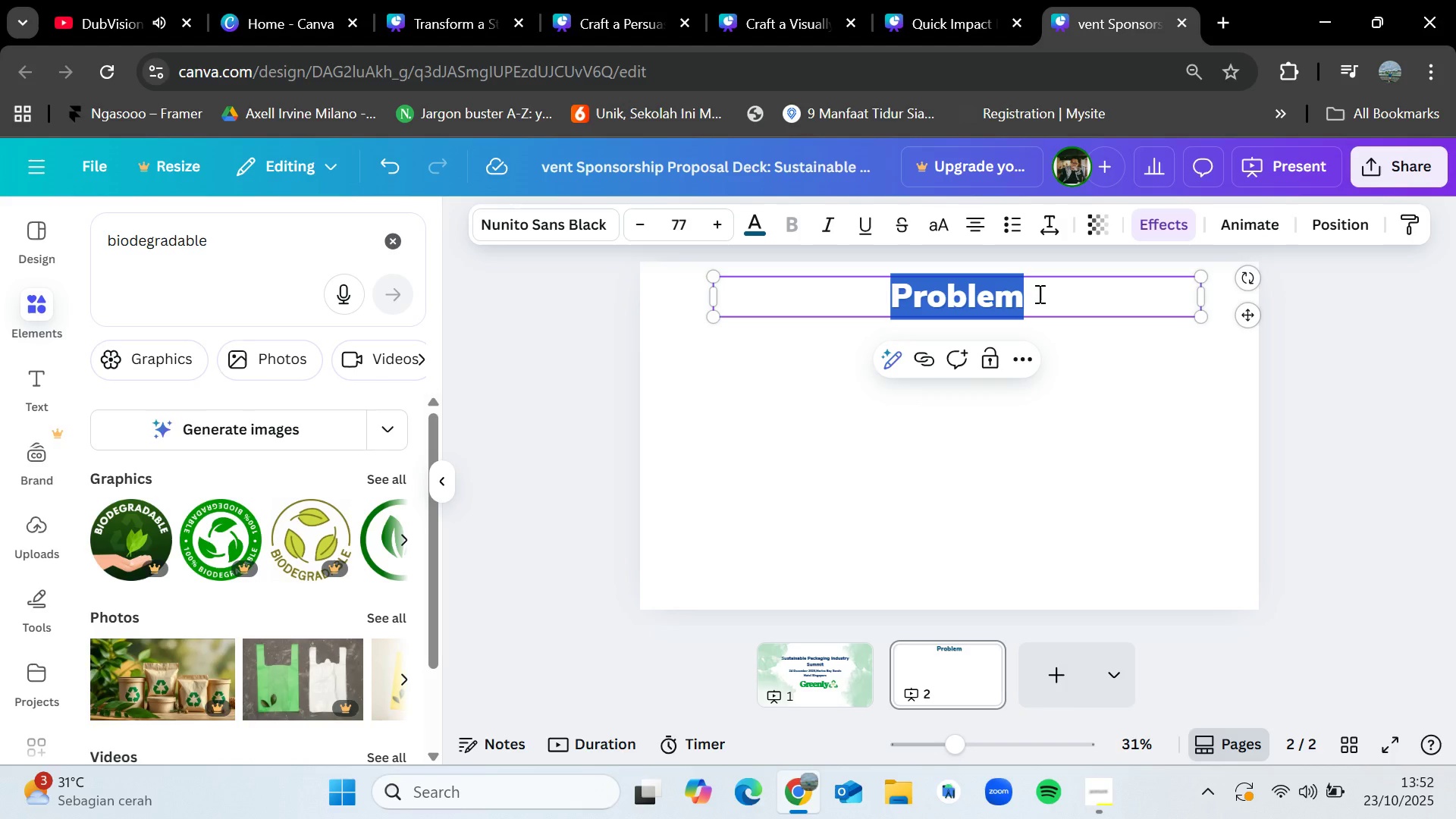 
key(Backspace)
type(The s)
key(Backspace)
type(Submit $)
key(Backspace)
type(& Its Impact Details)
 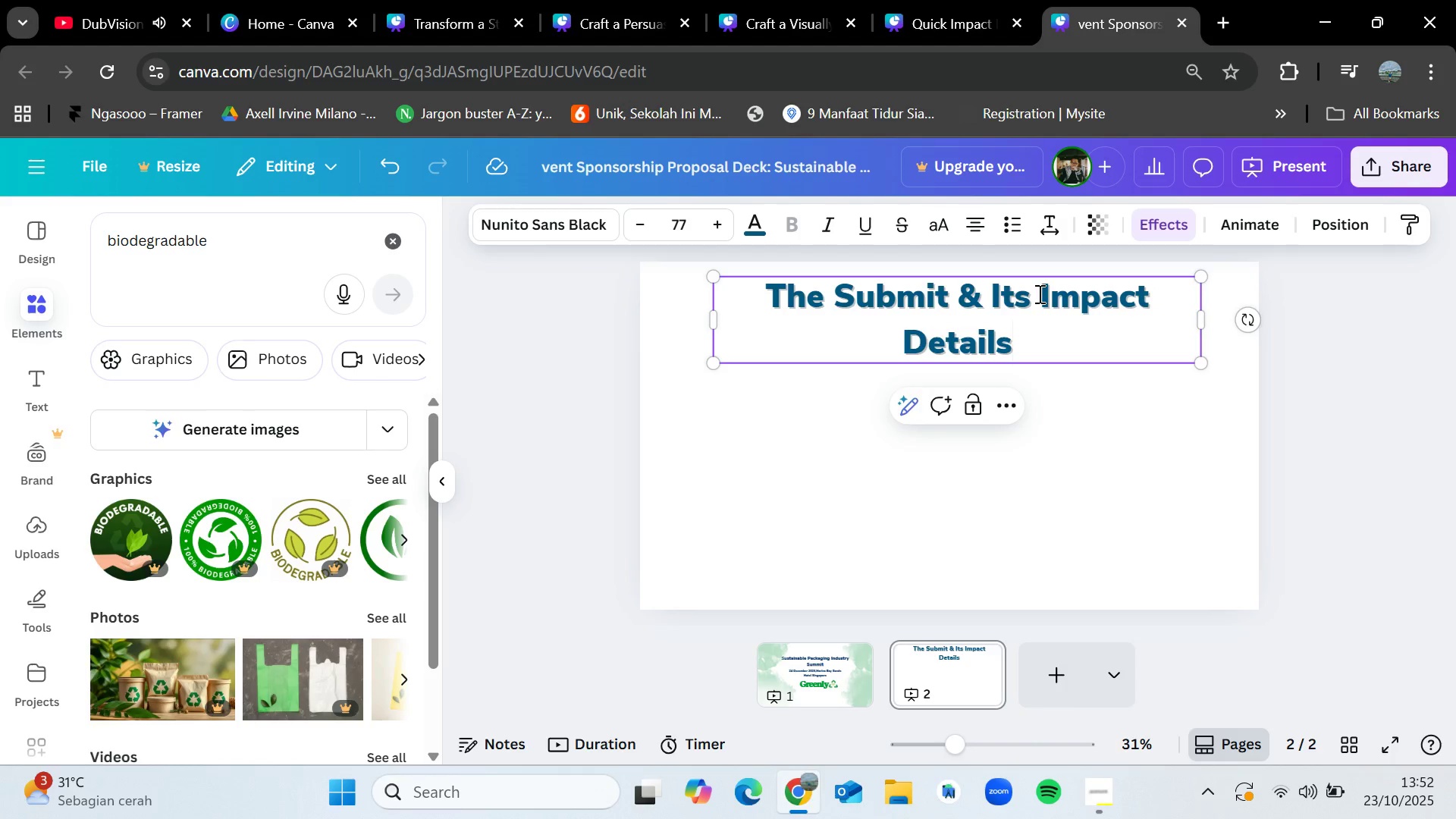 
left_click([641, 225])
 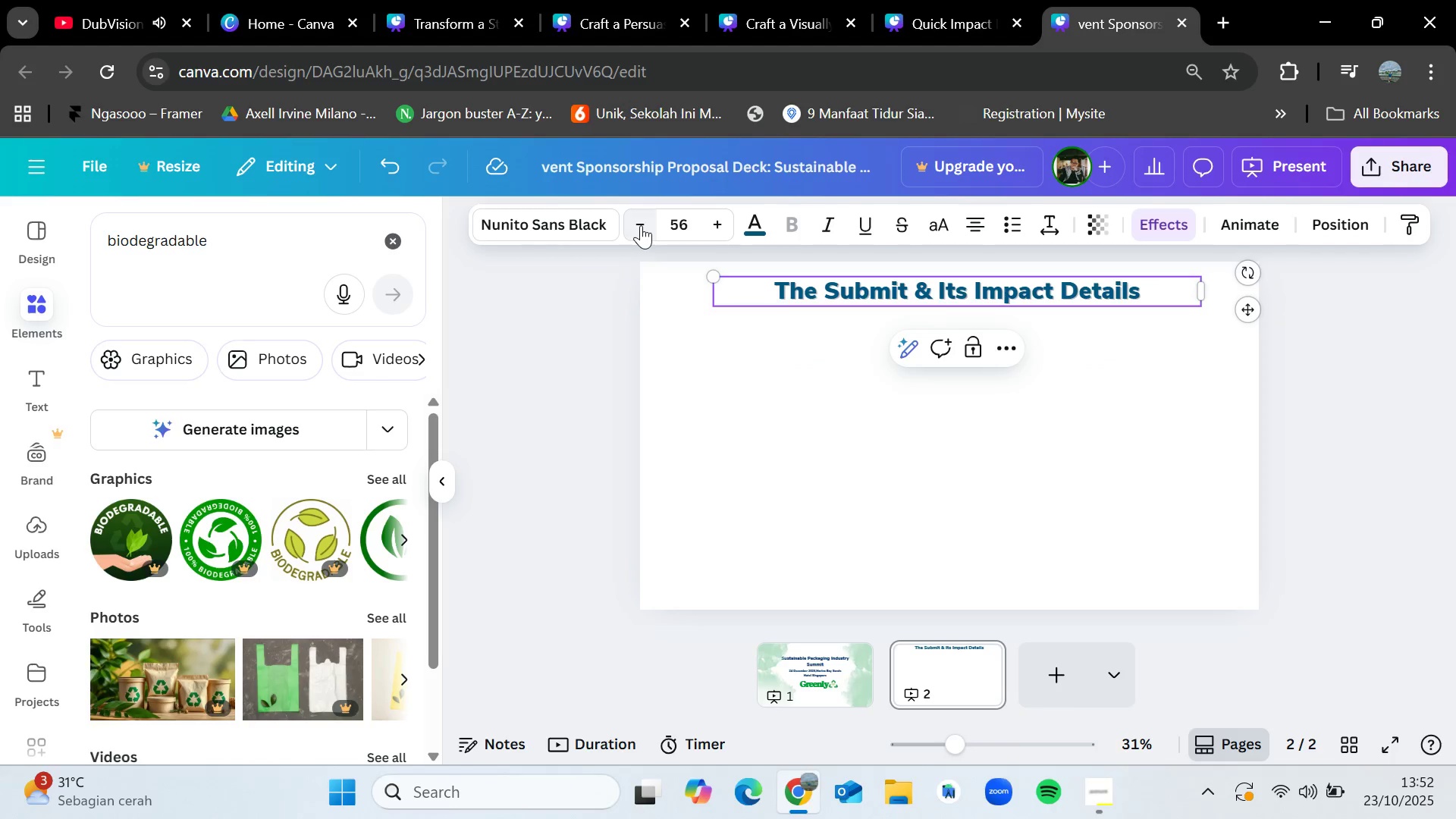 
double_click([641, 225])
 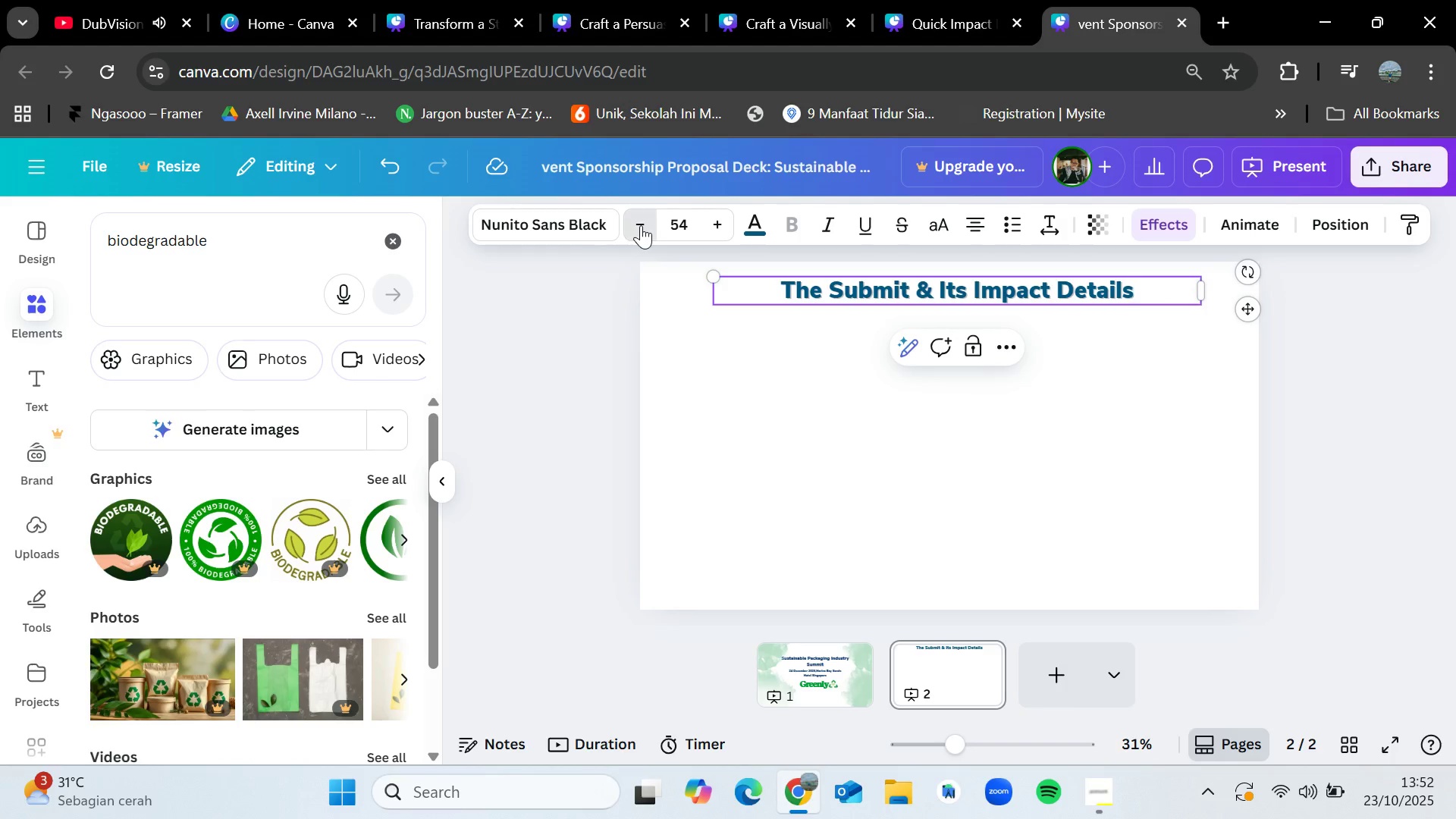 
triple_click([641, 225])
 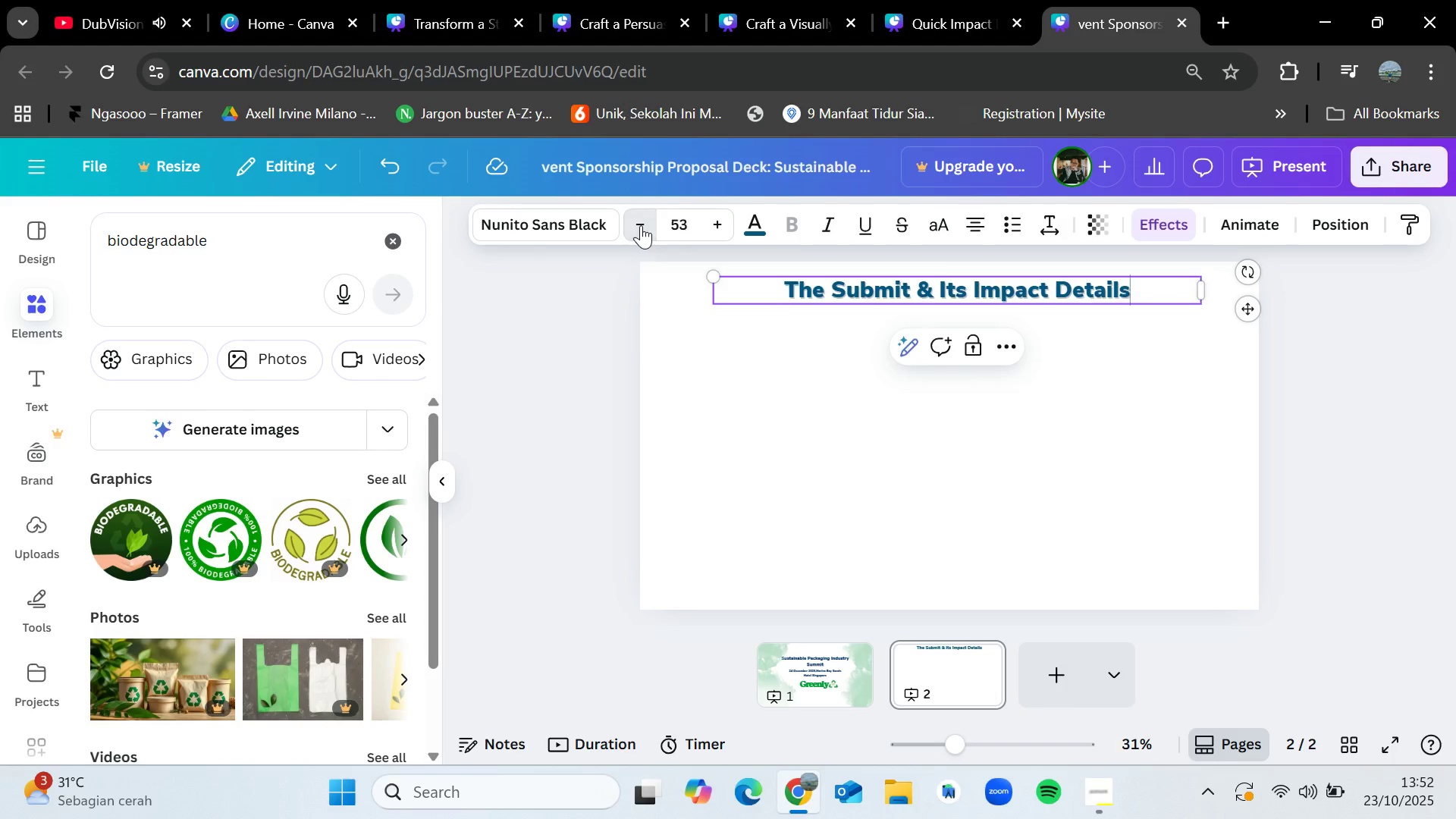 
left_click_drag(start_coordinate=[641, 225], to_coordinate=[645, 225])
 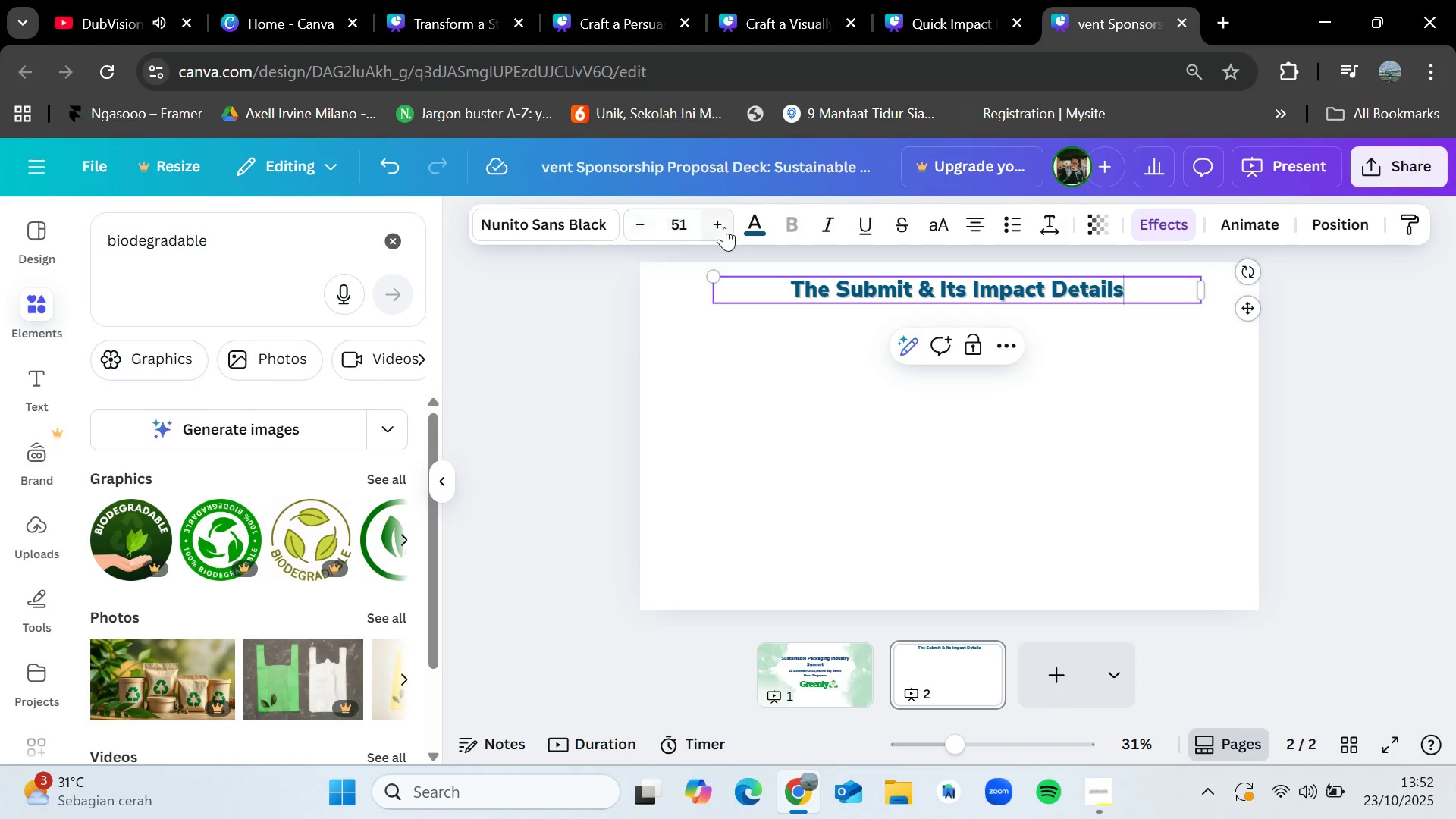 
left_click([724, 228])
 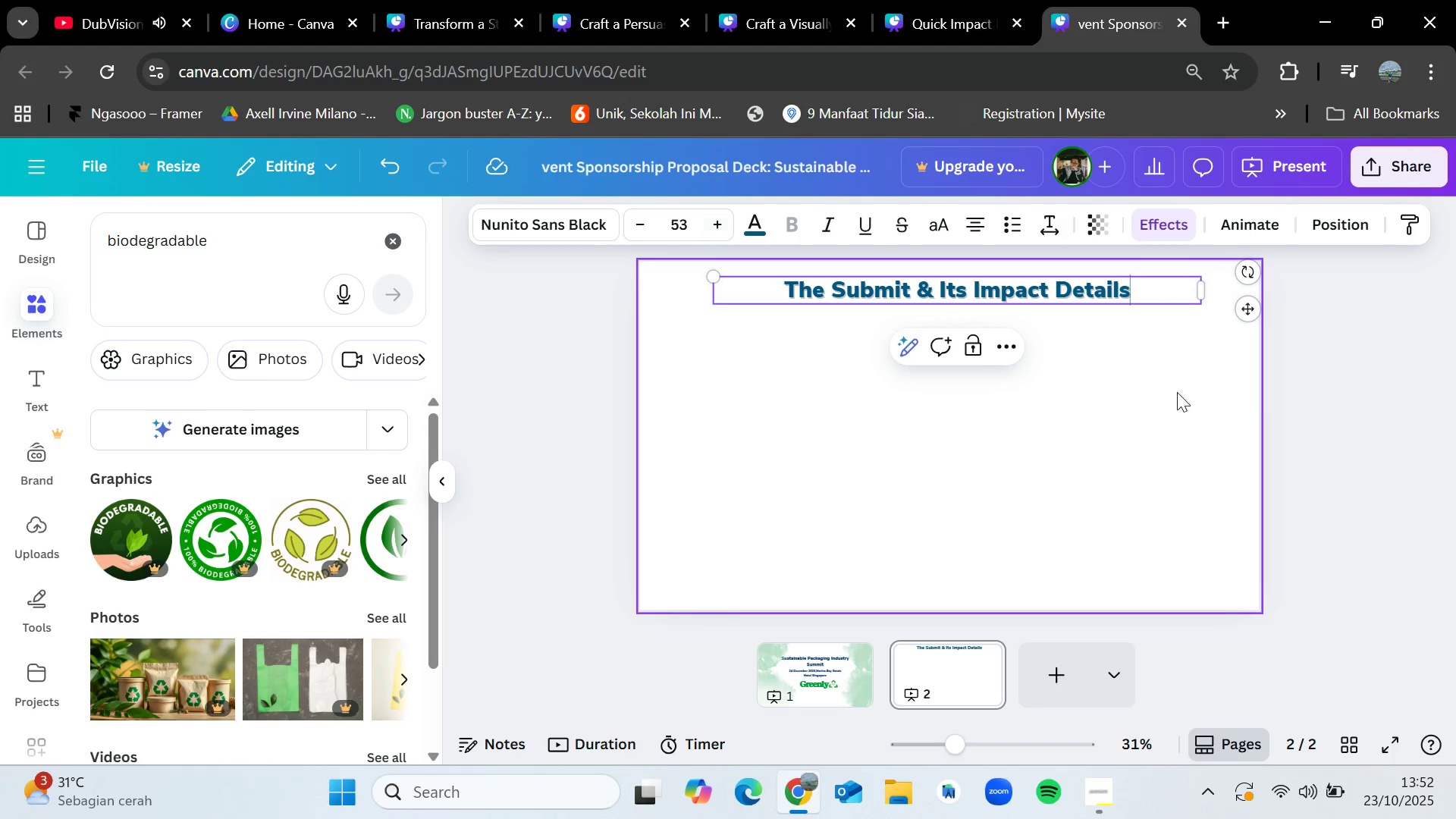 
left_click([1269, 393])
 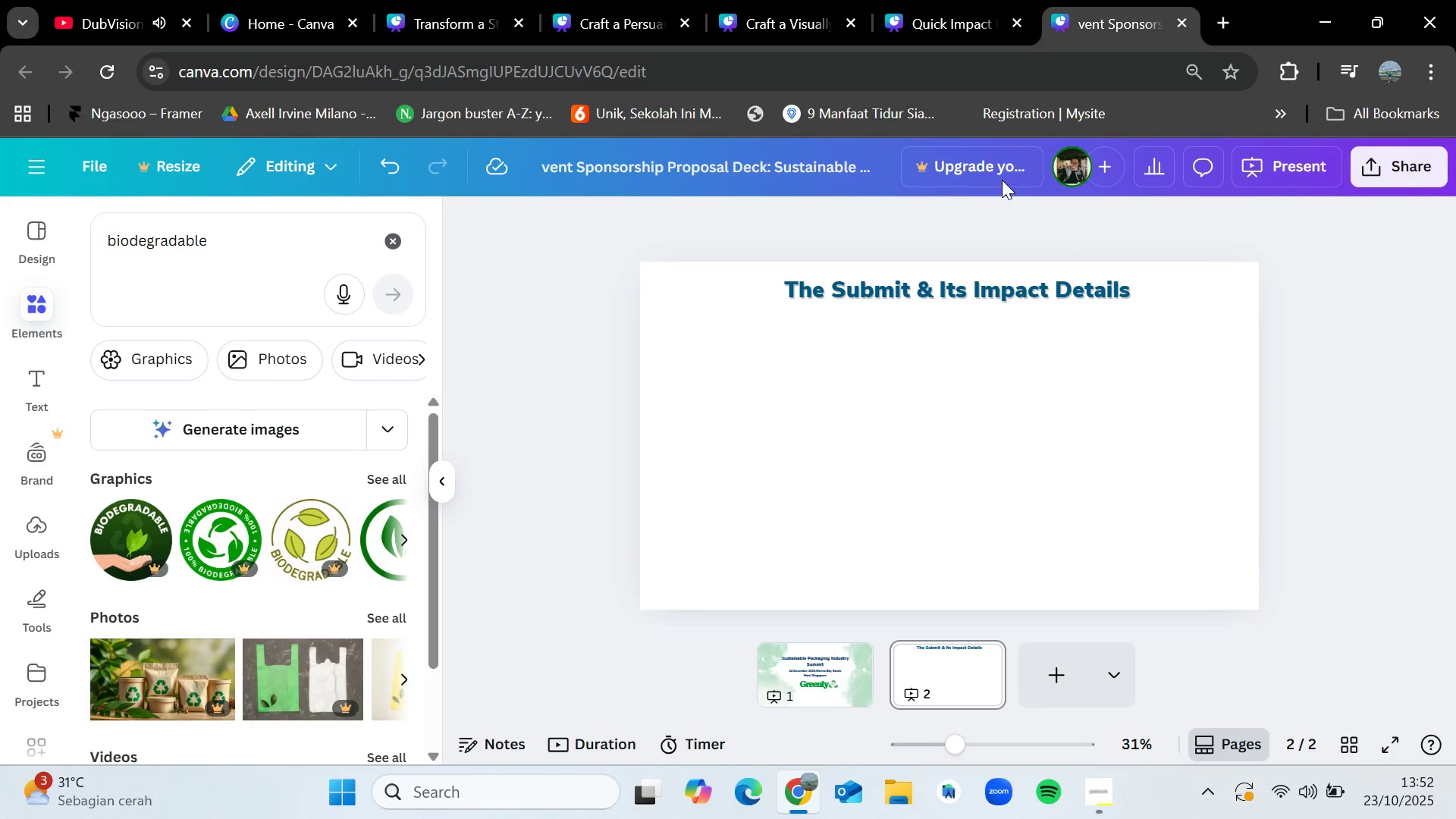 
left_click_drag(start_coordinate=[1014, 290], to_coordinate=[1018, 296])
 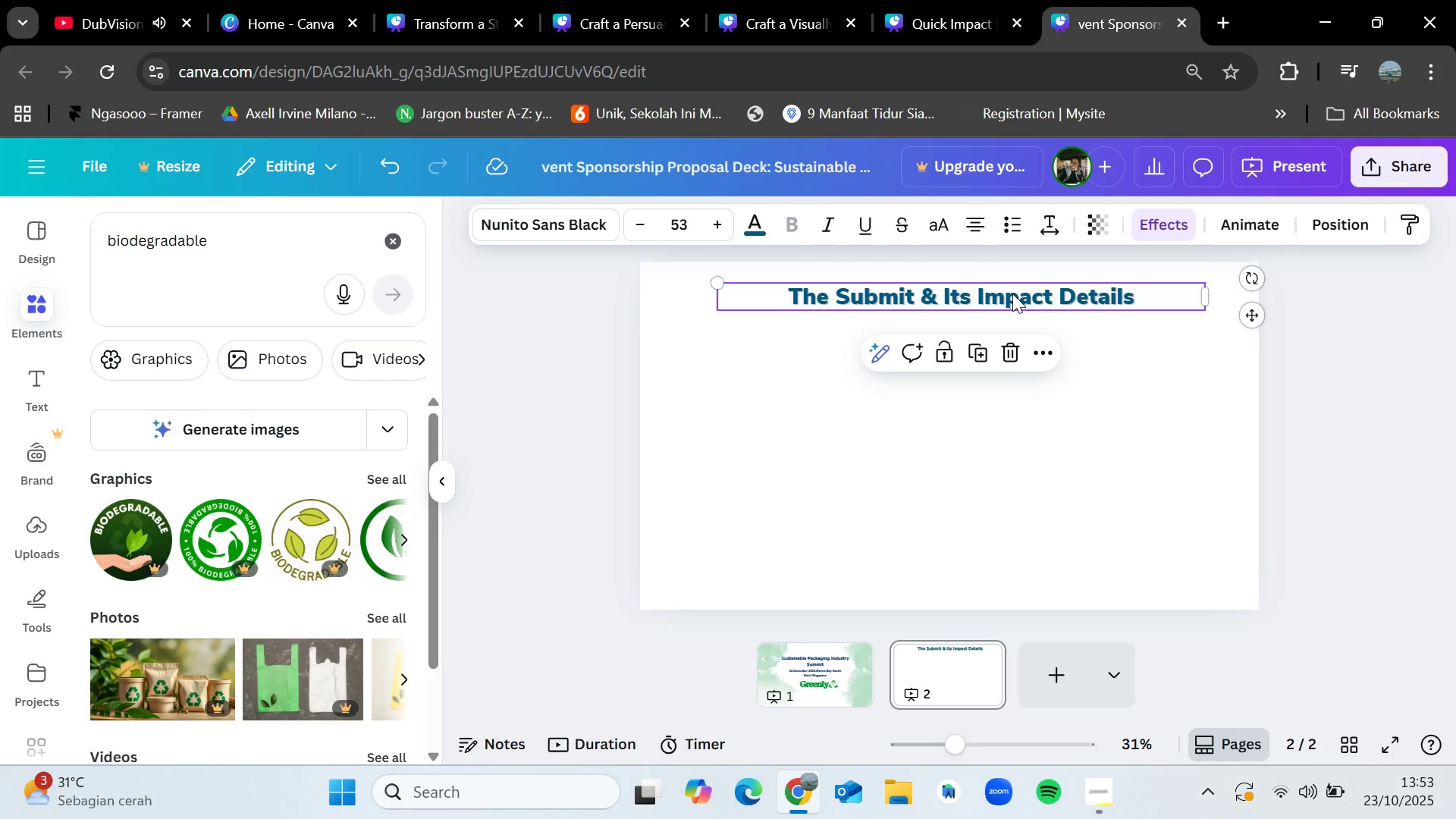 
wait(7.64)
 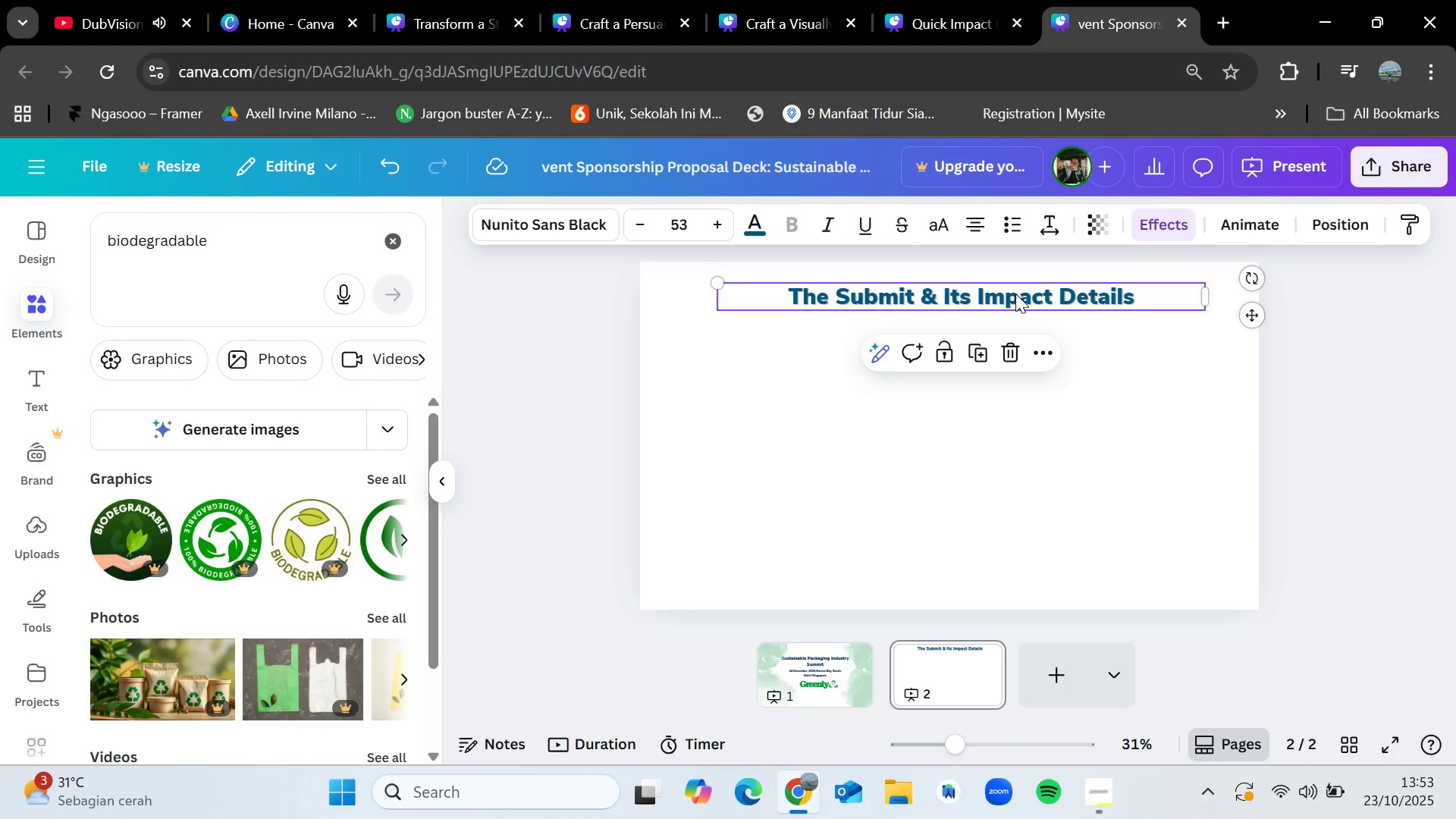 
left_click([708, 383])
 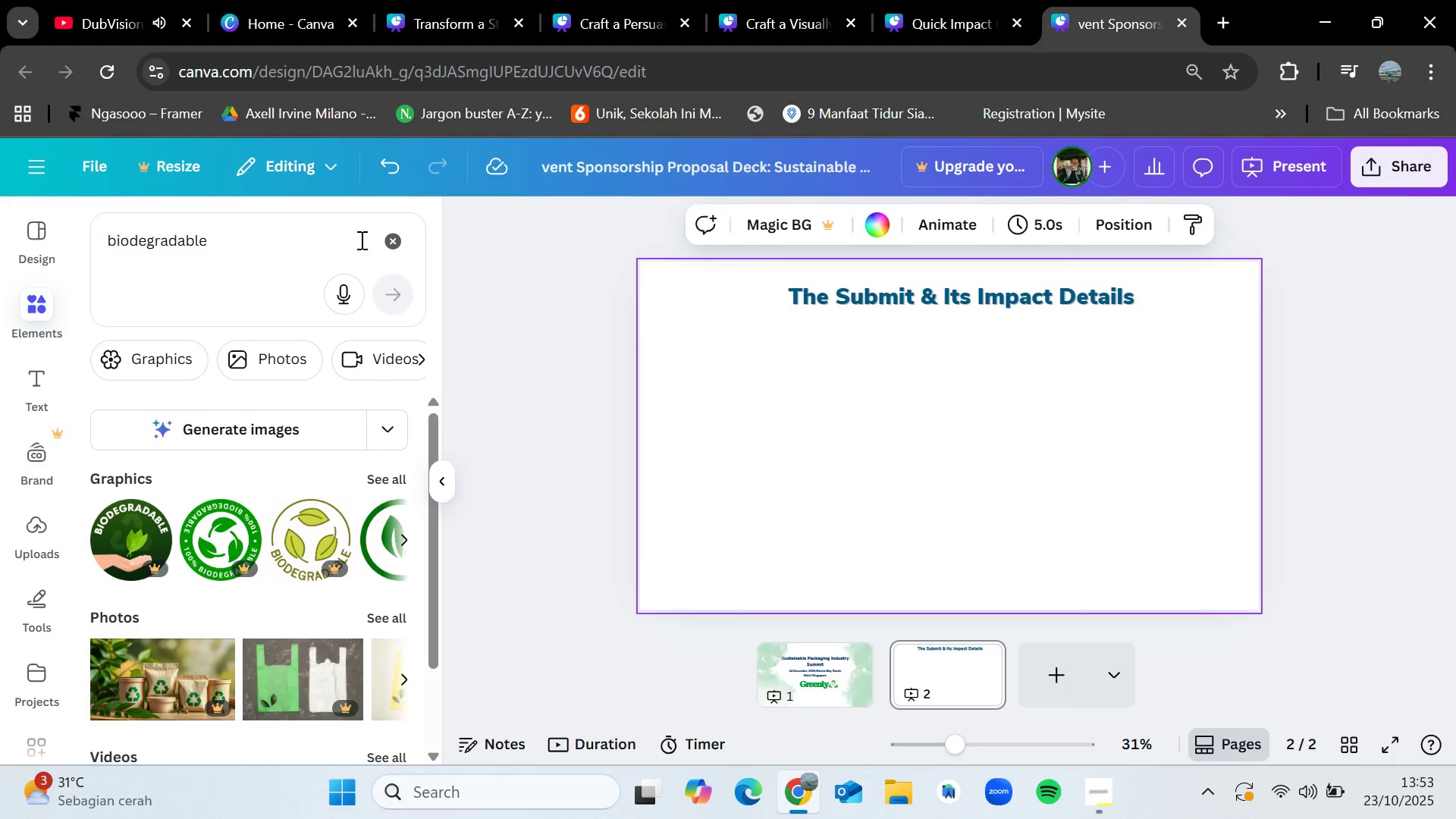 
left_click([391, 237])
 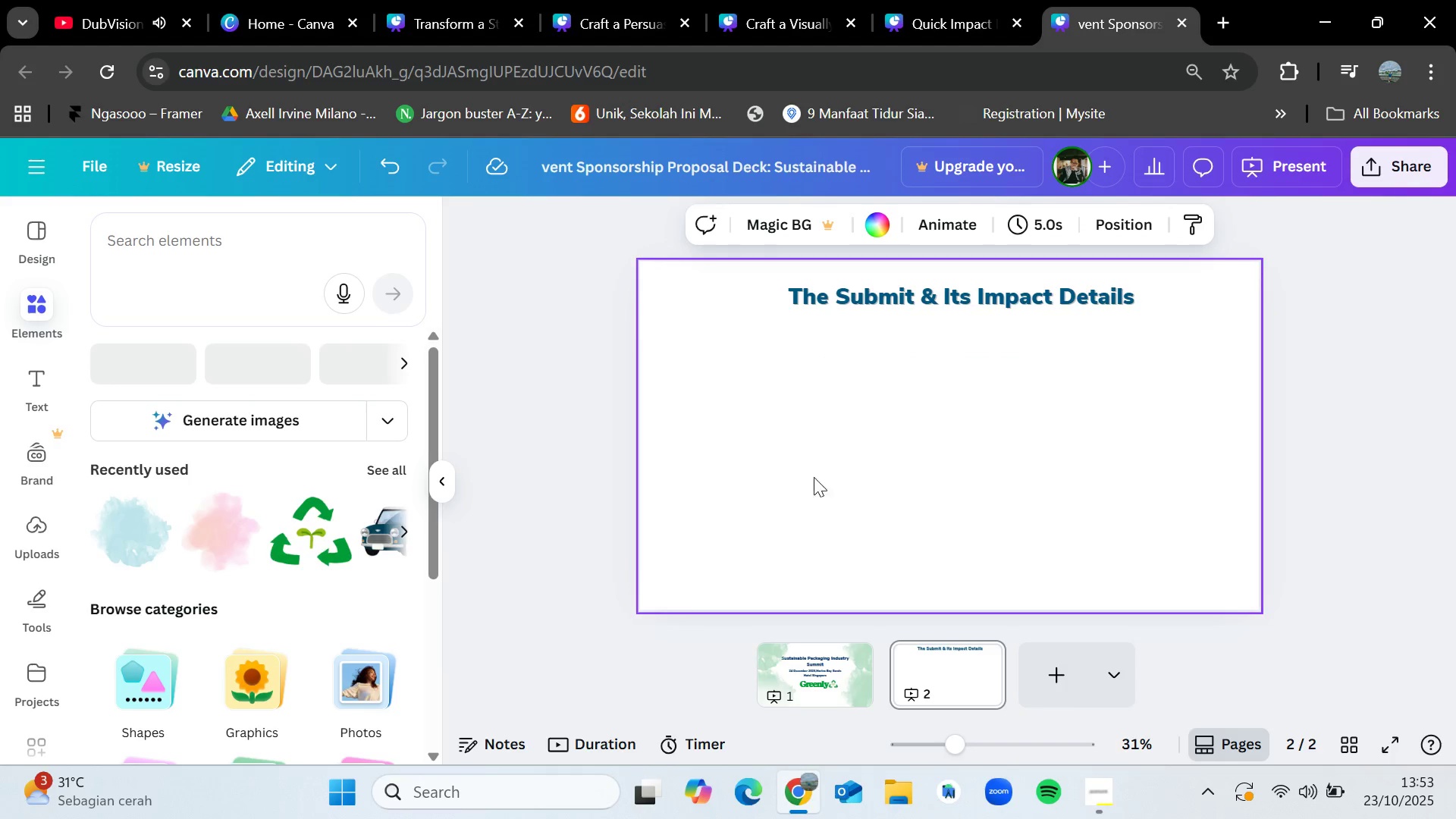 
left_click([817, 652])
 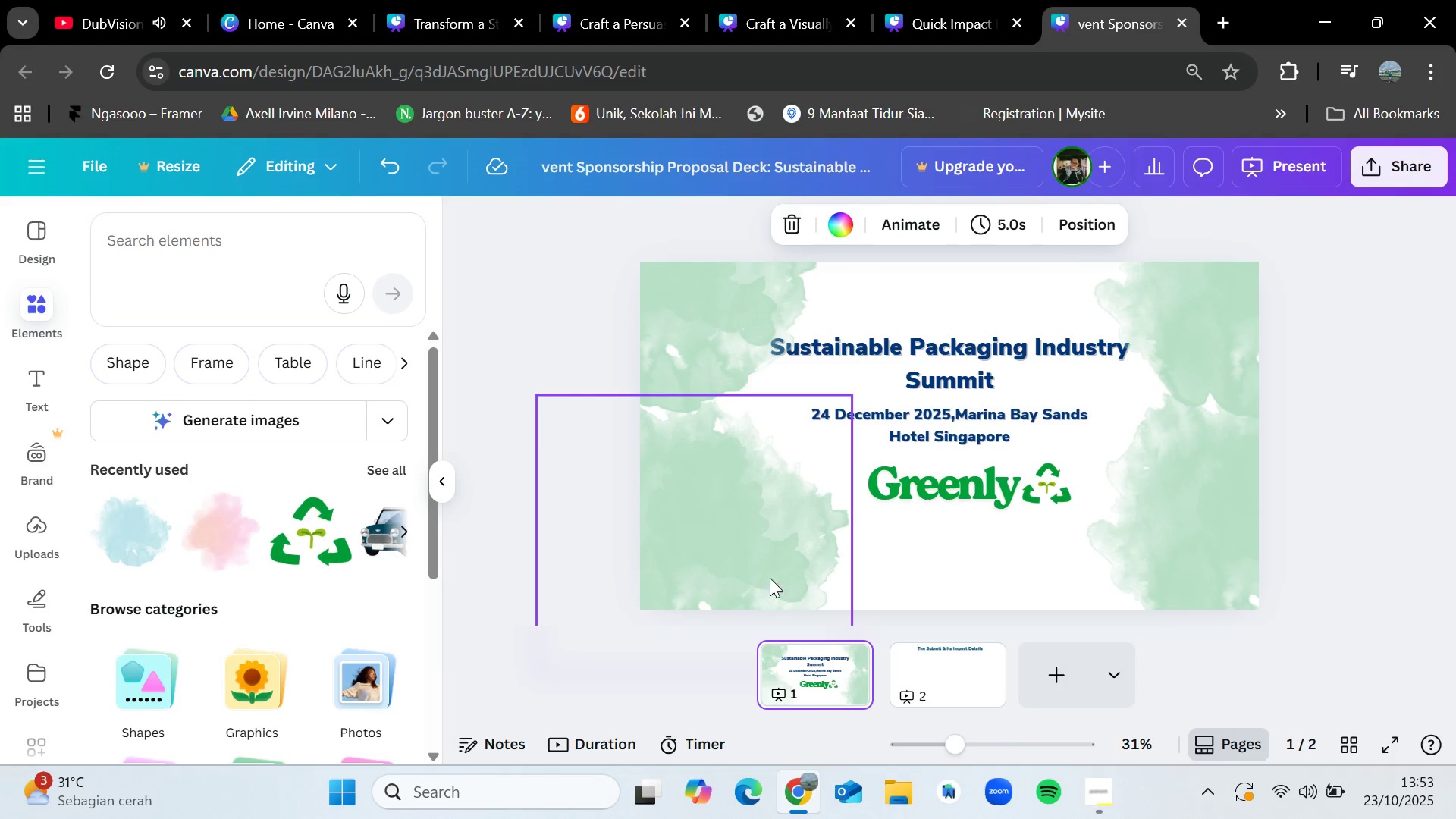 
left_click([736, 533])
 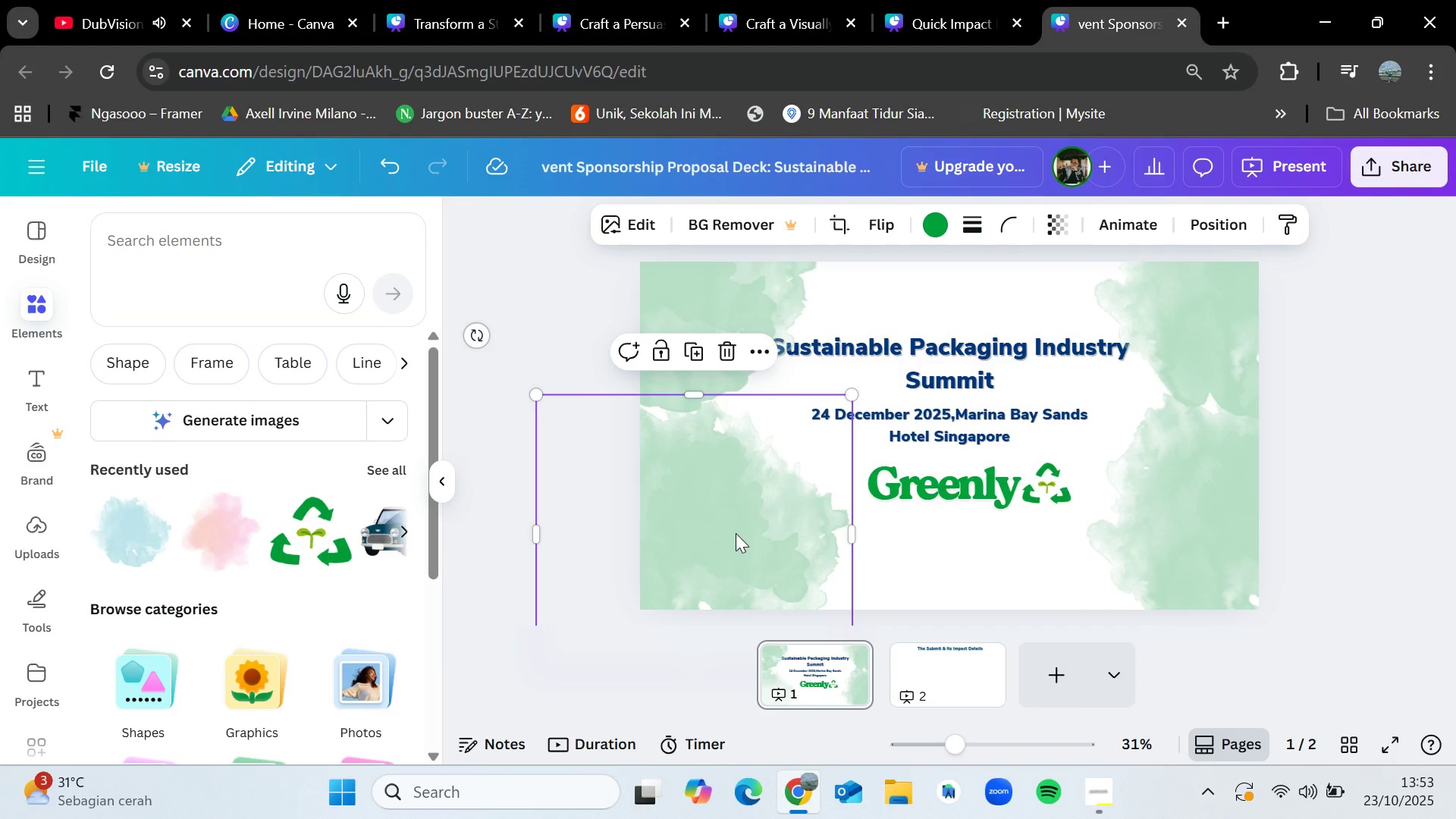 
key(Control+C)
 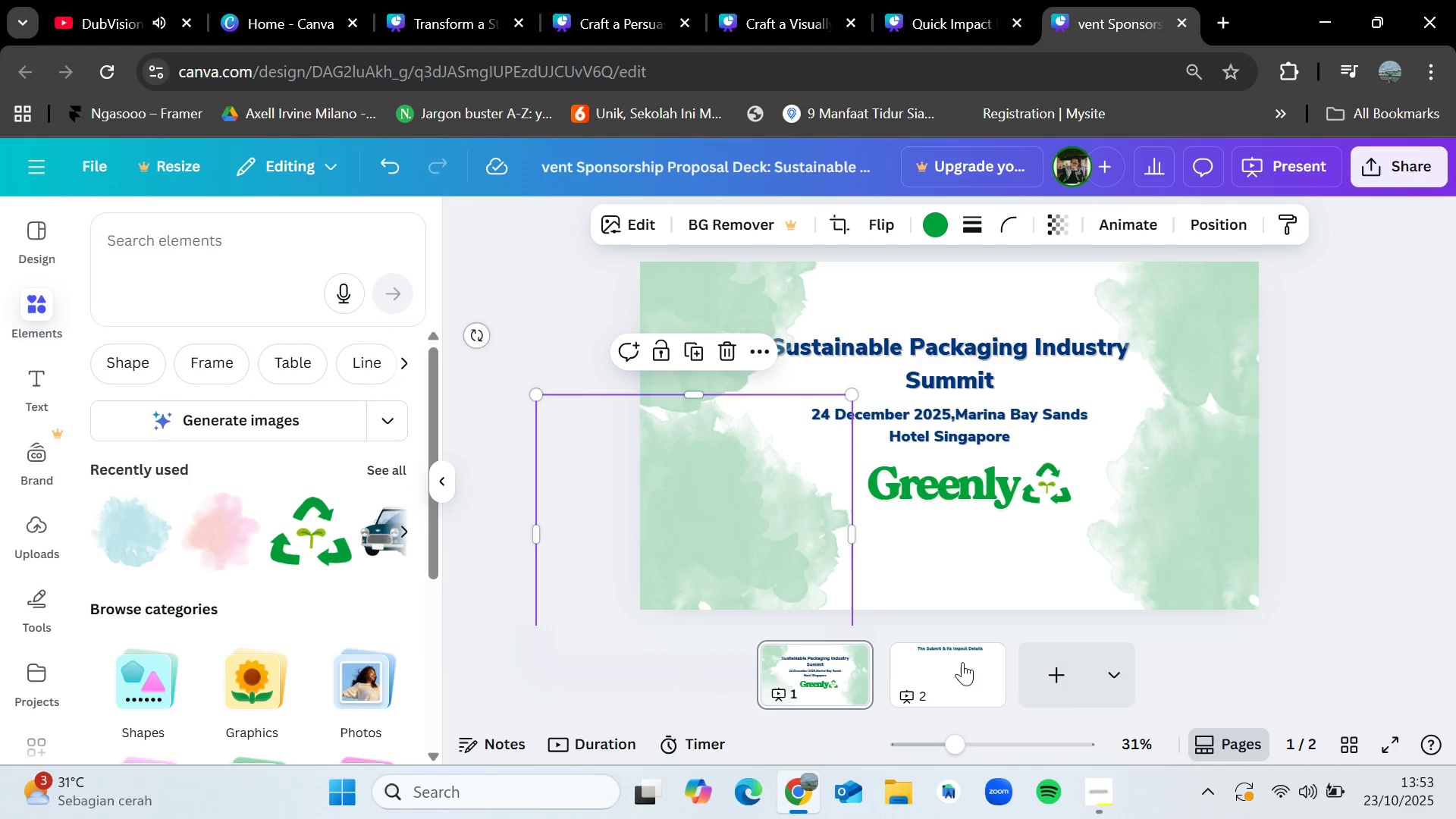 
left_click([962, 667])
 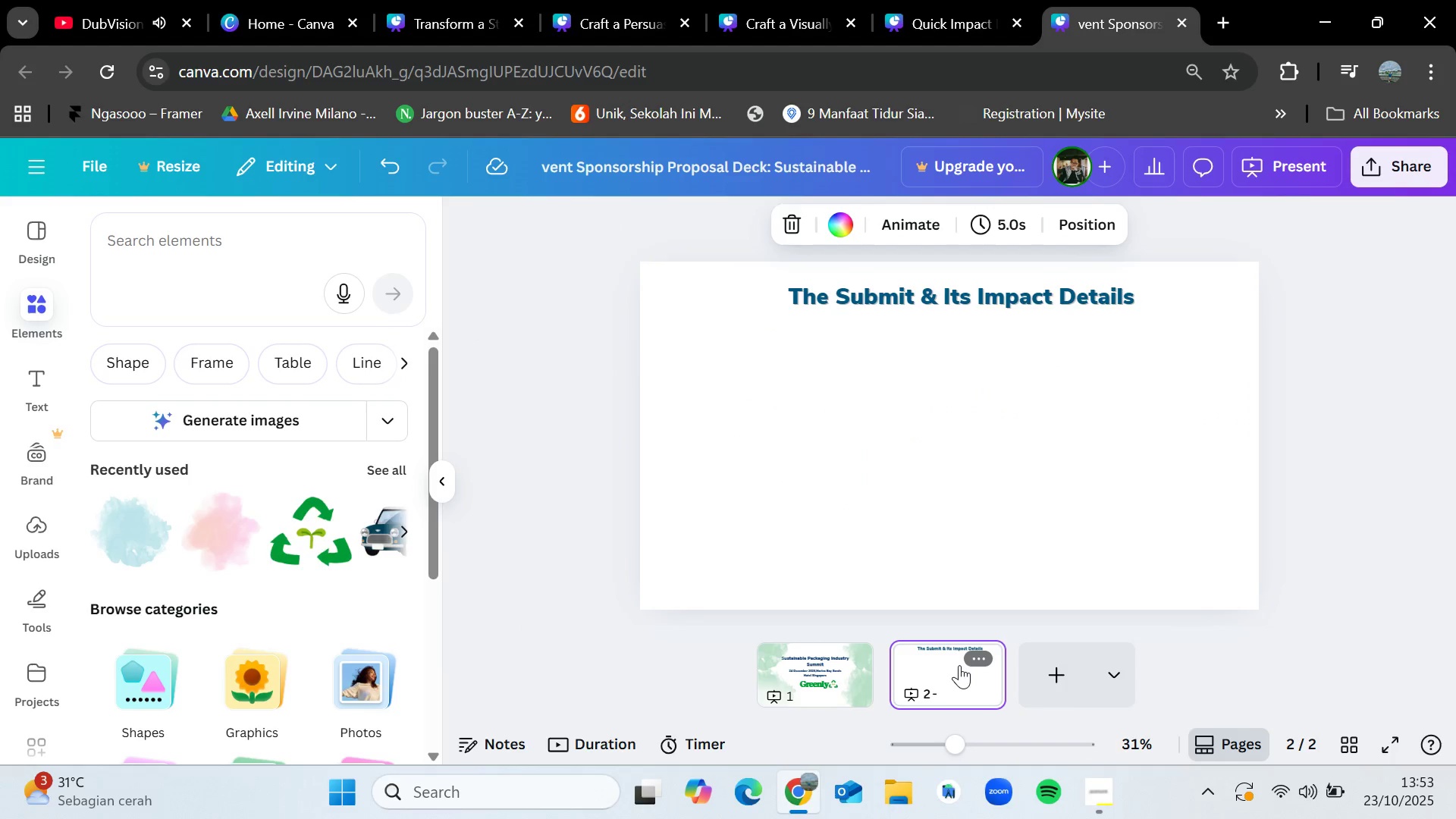 
key(Control+V)
 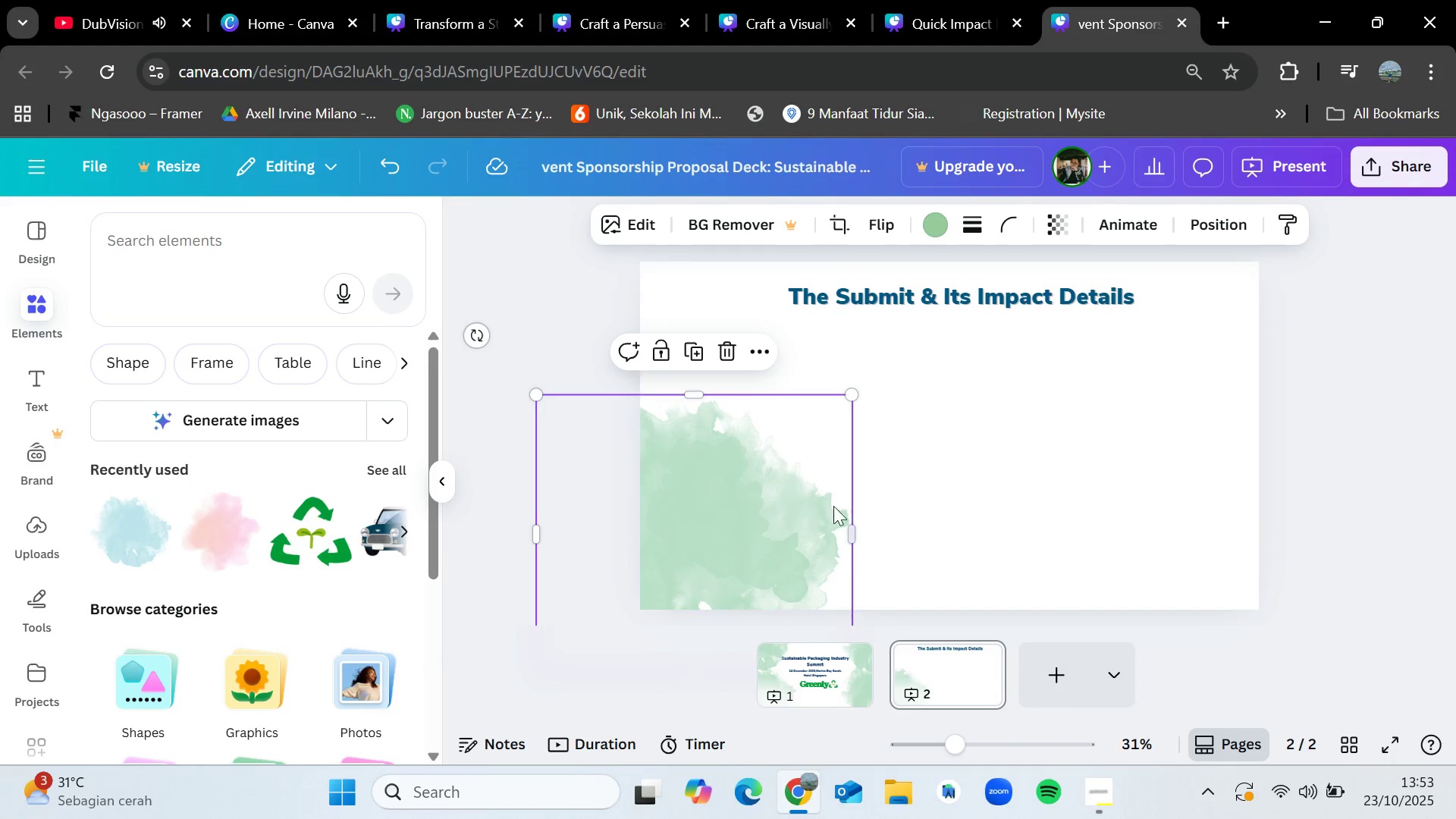 
left_click_drag(start_coordinate=[773, 507], to_coordinate=[857, 418])
 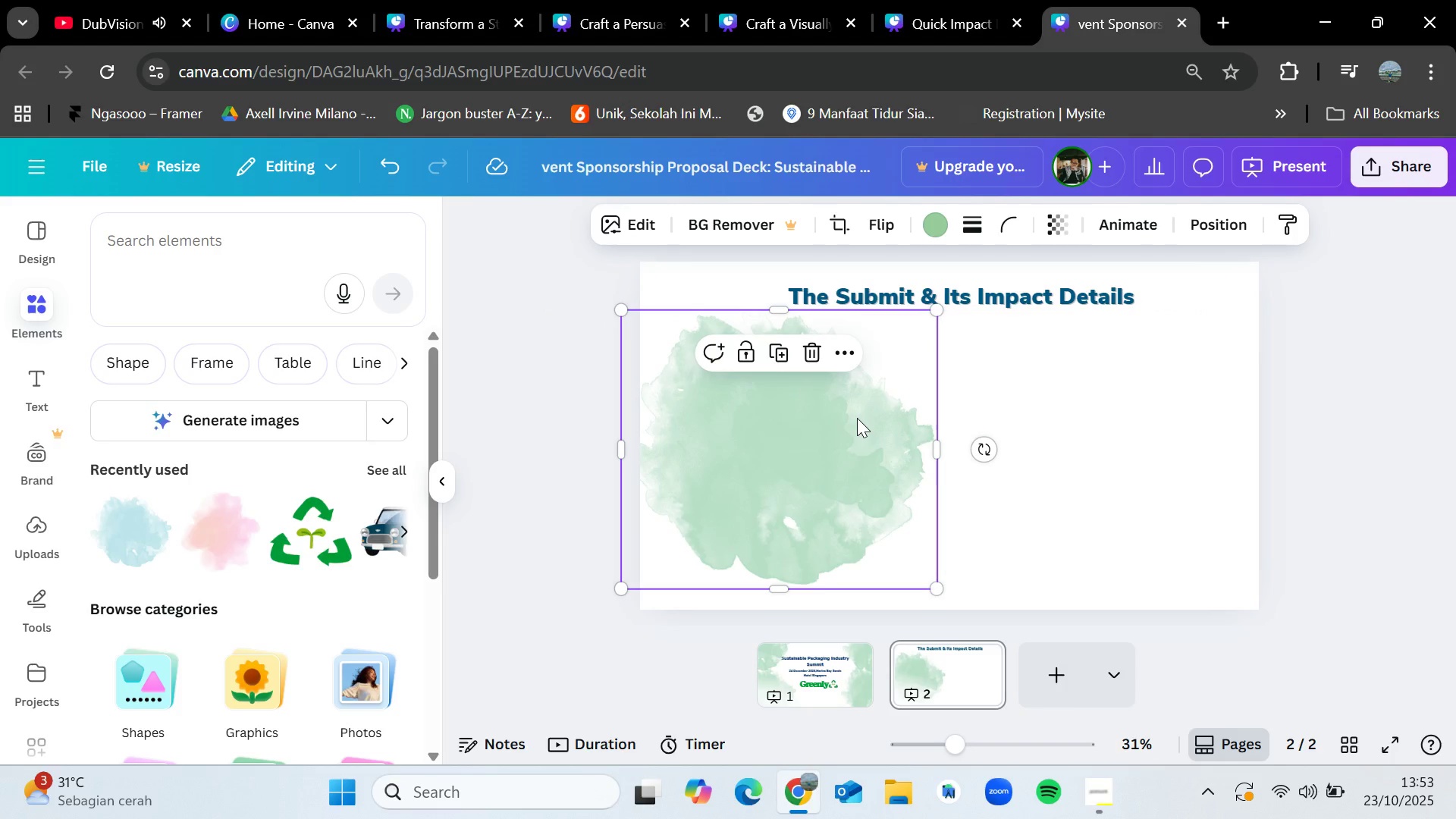 
hold_key(key=VolumeUp, duration=0.59)
 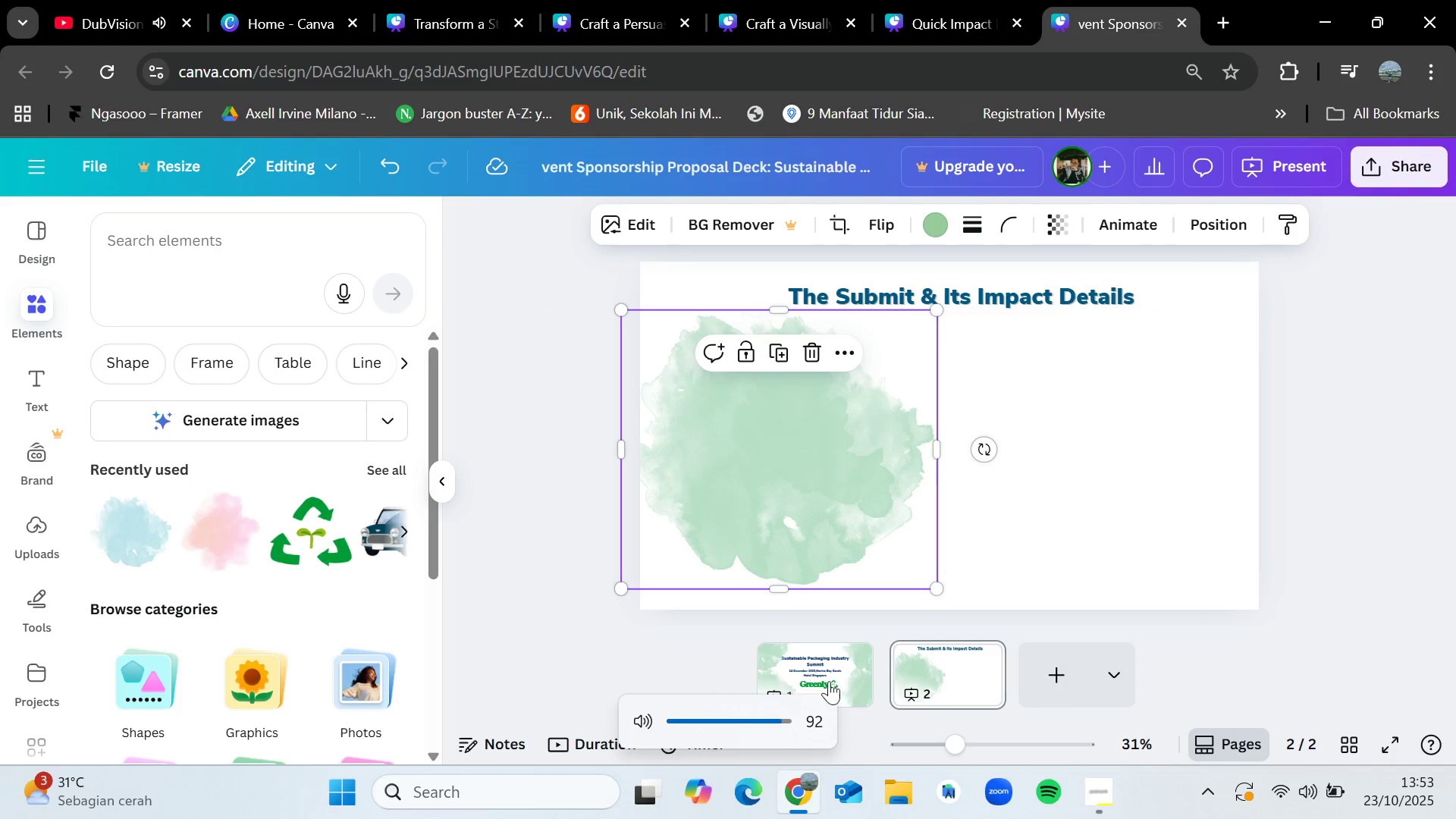 
left_click([821, 674])
 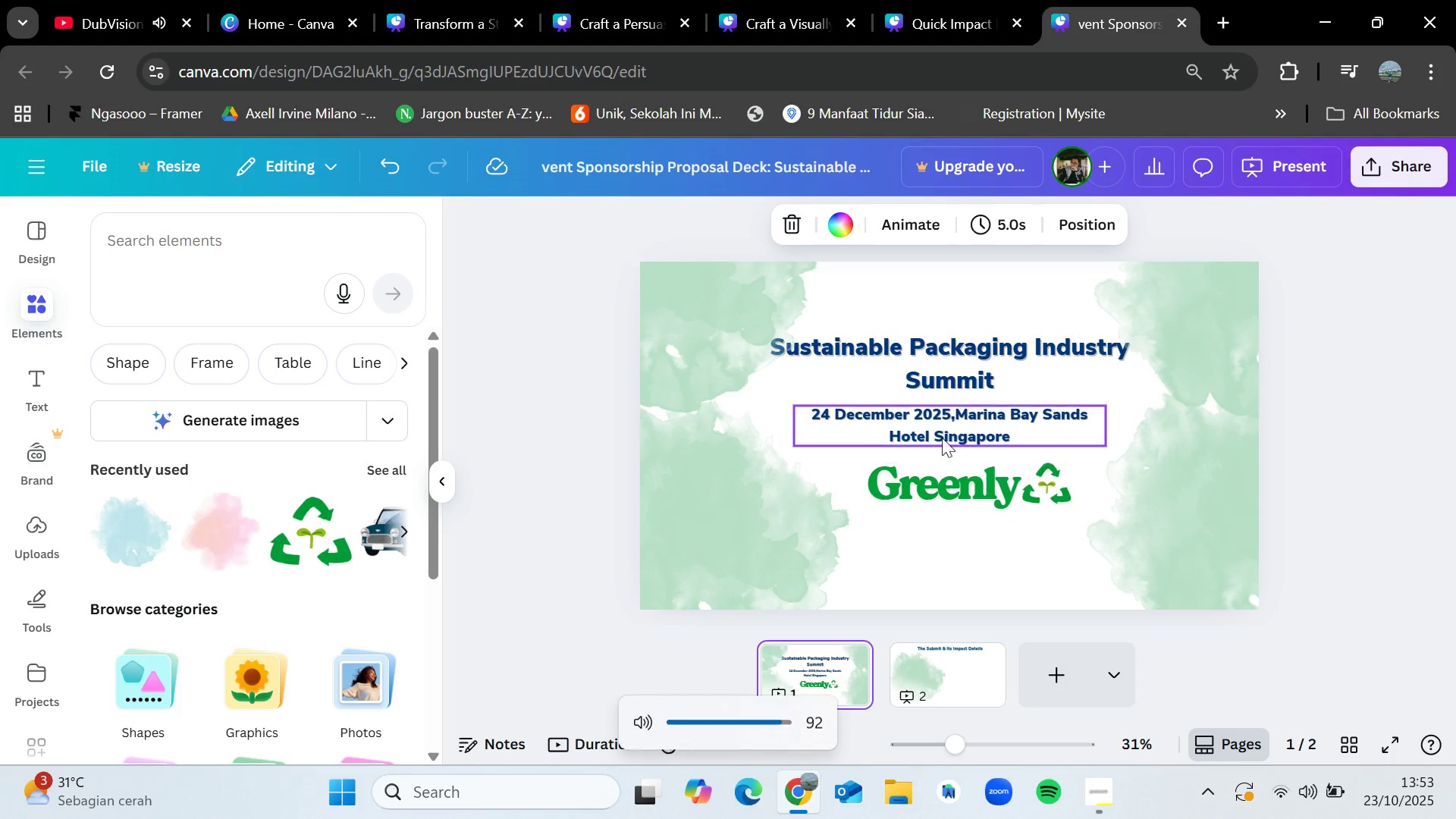 
left_click([943, 428])
 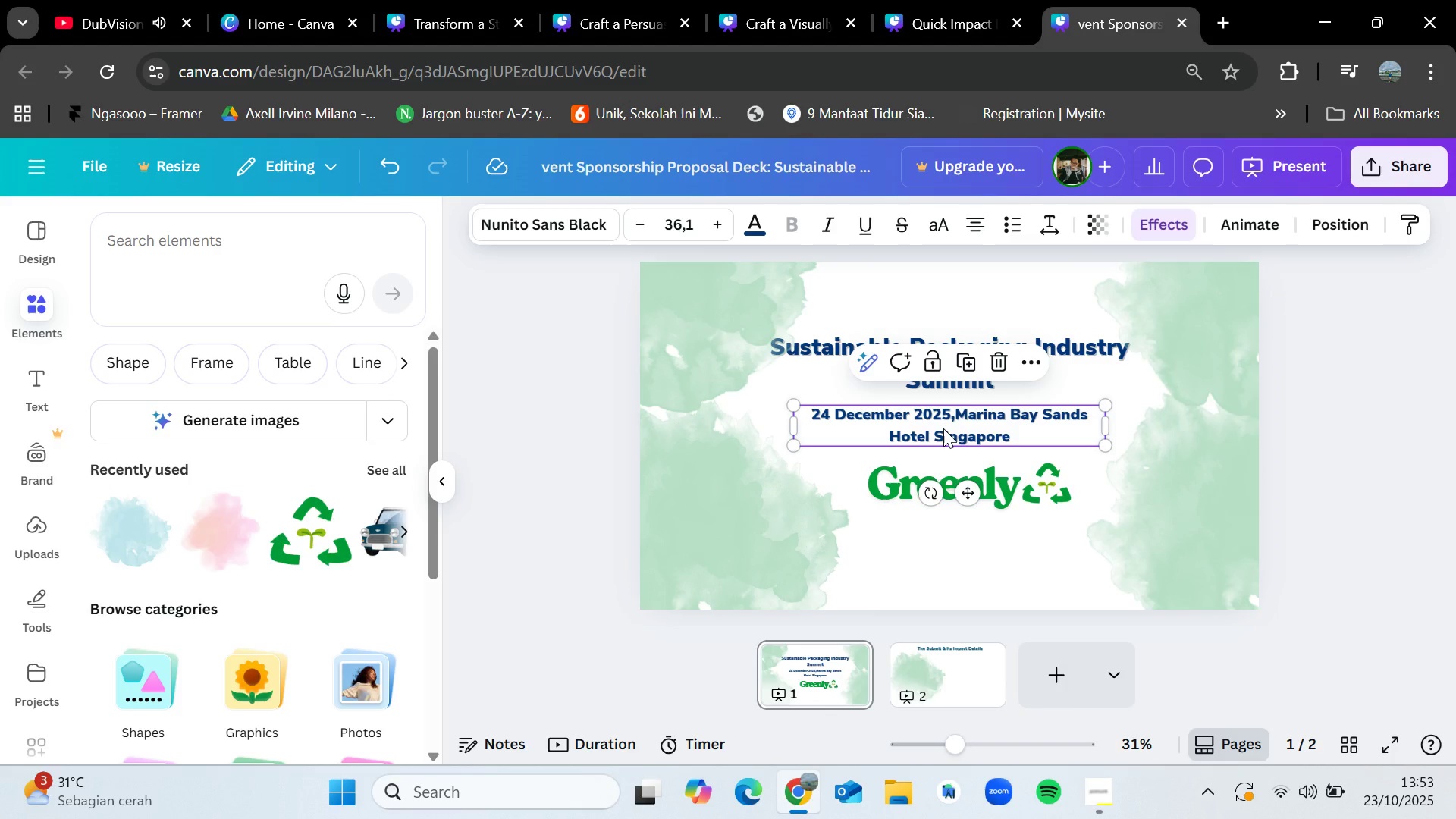 
key(Control+C)
 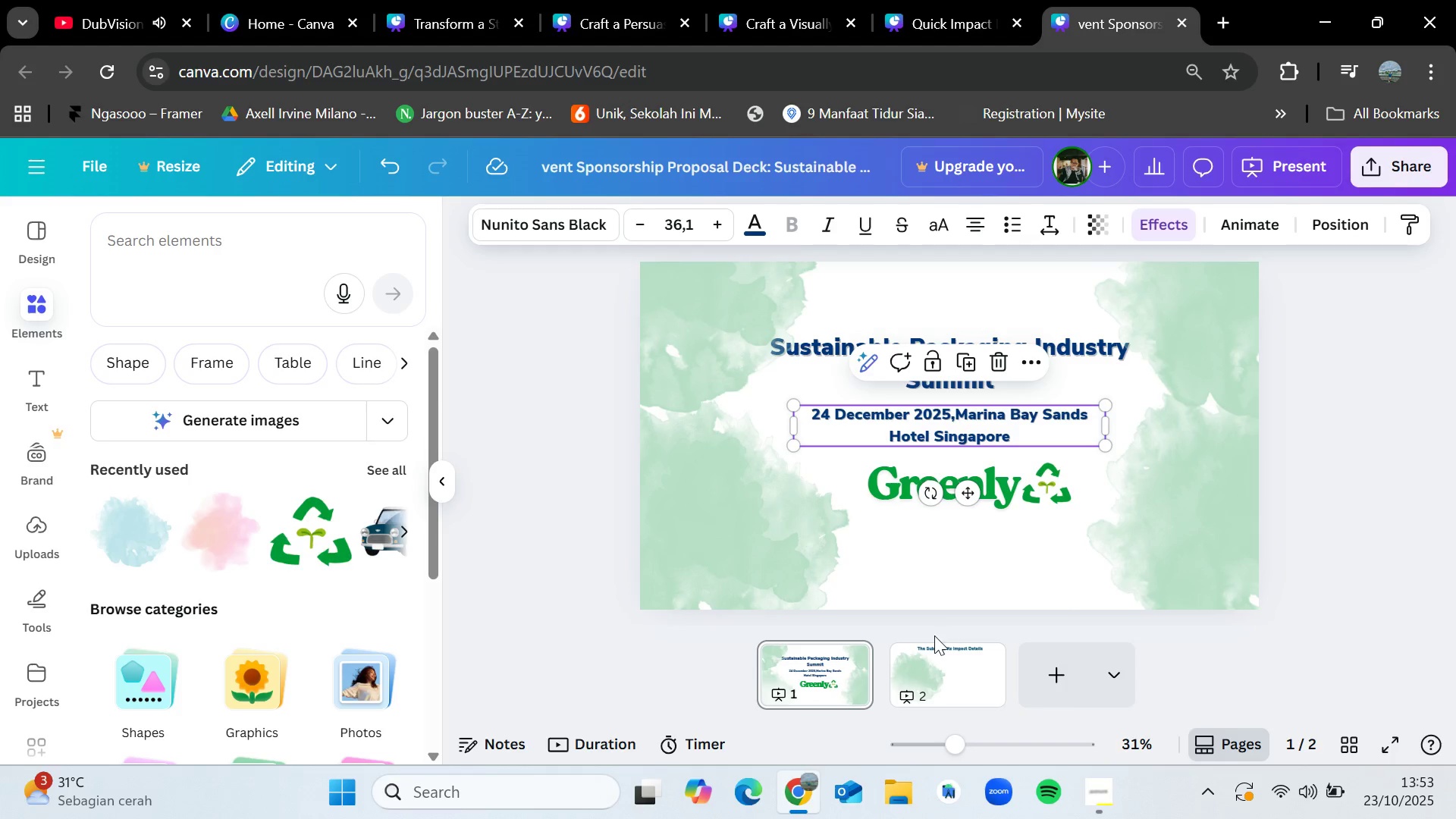 
left_click([934, 635])
 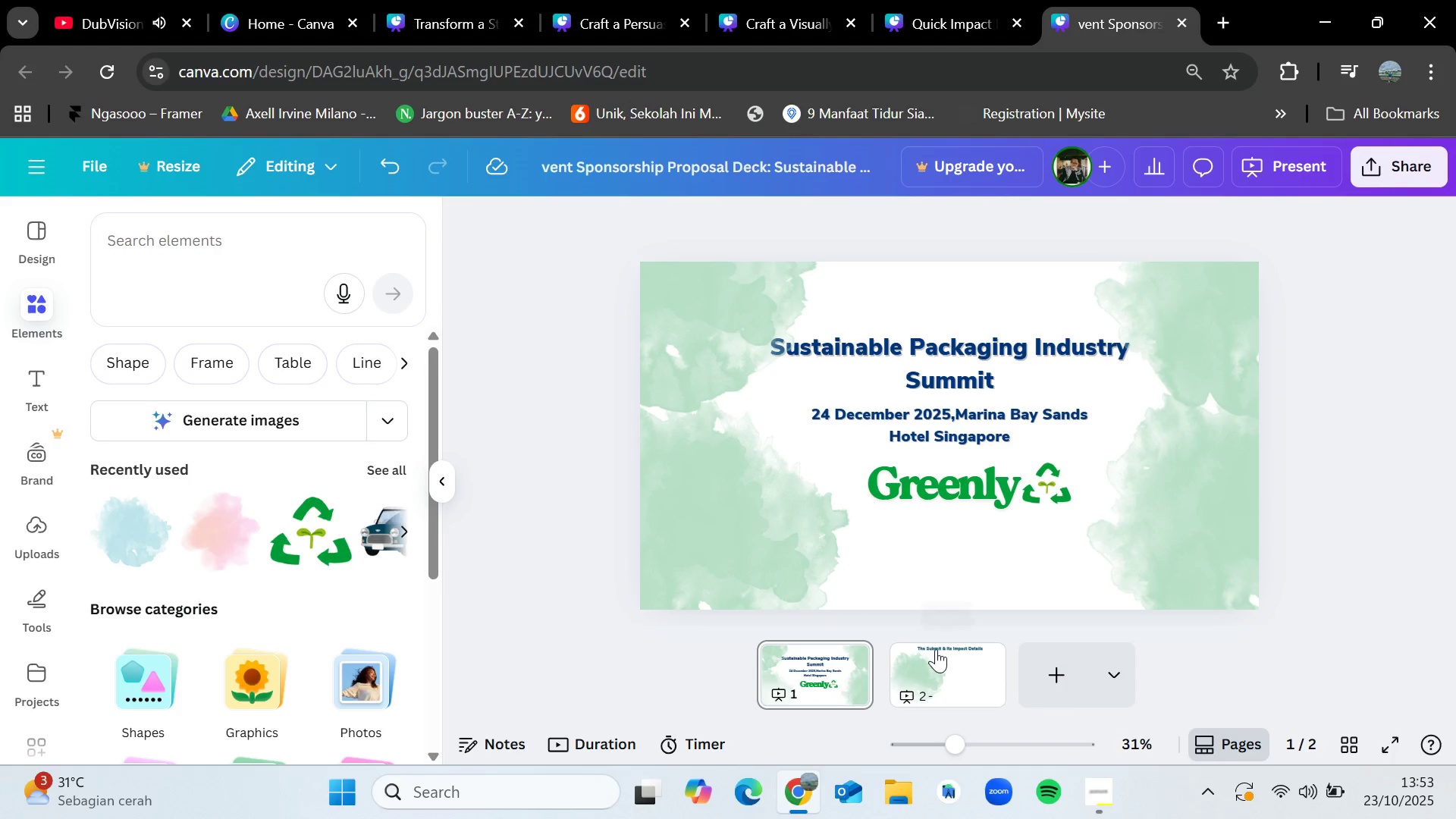 
left_click([936, 649])
 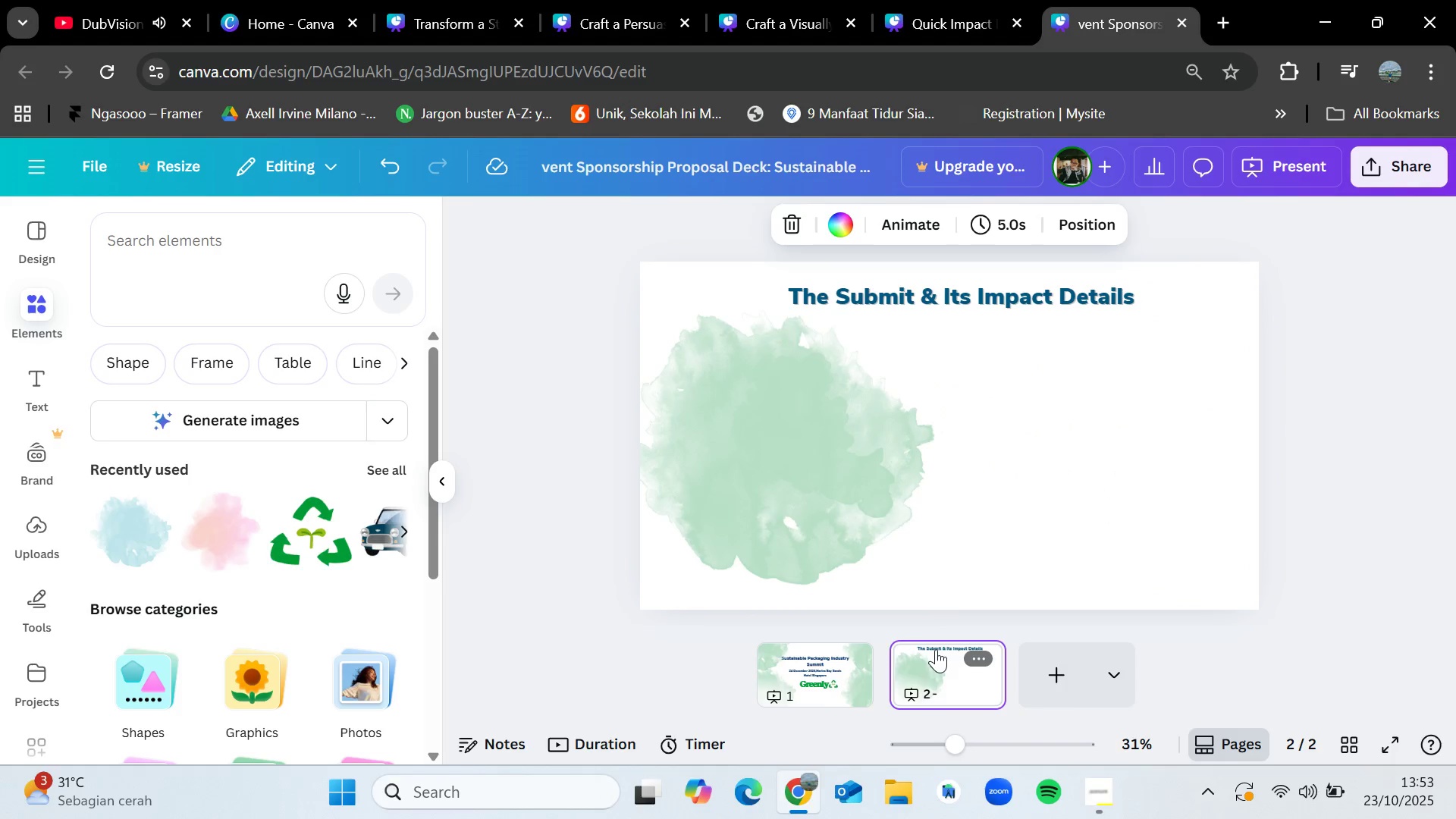 
key(Control+V)
 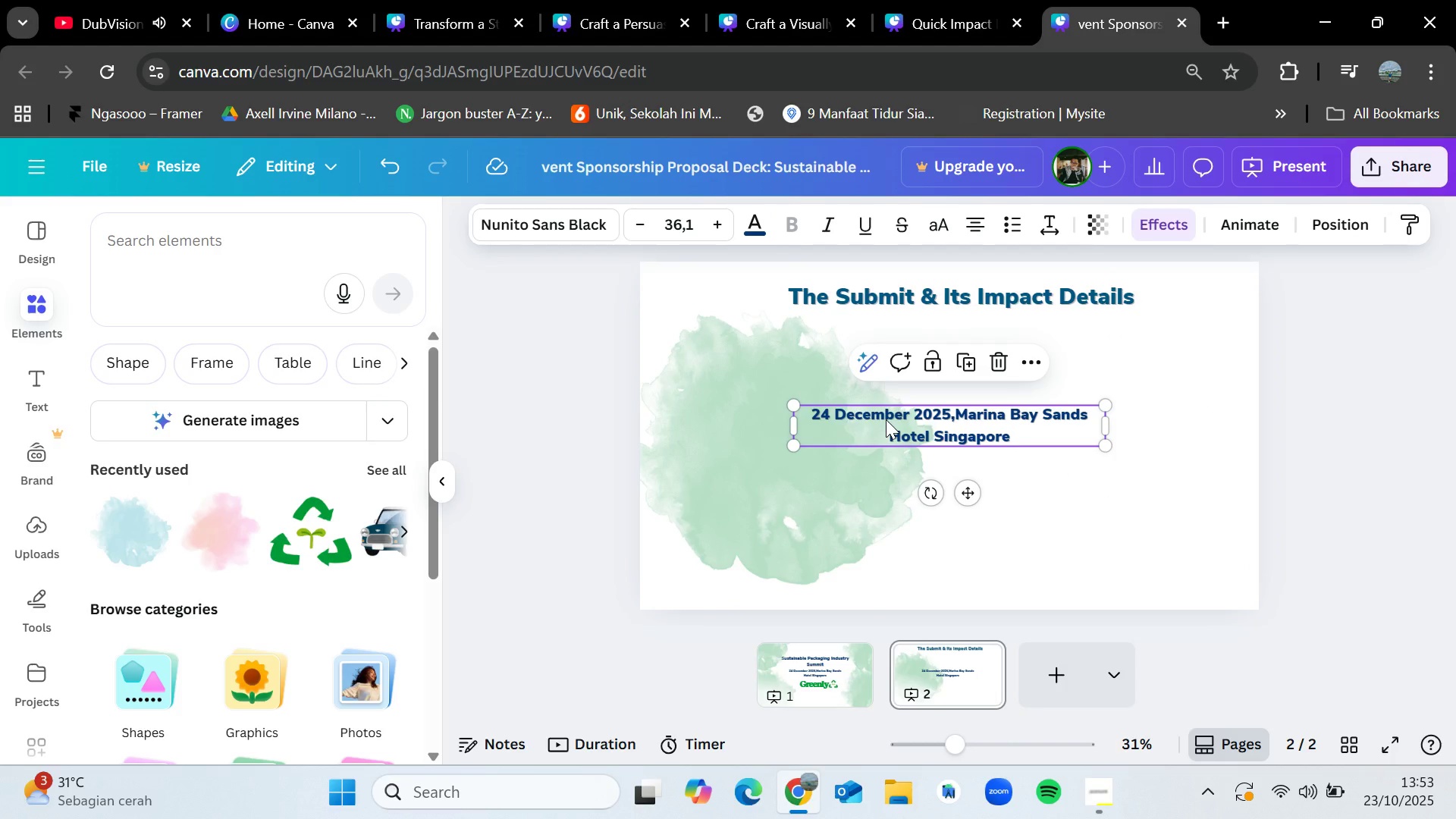 
double_click([908, 424])
 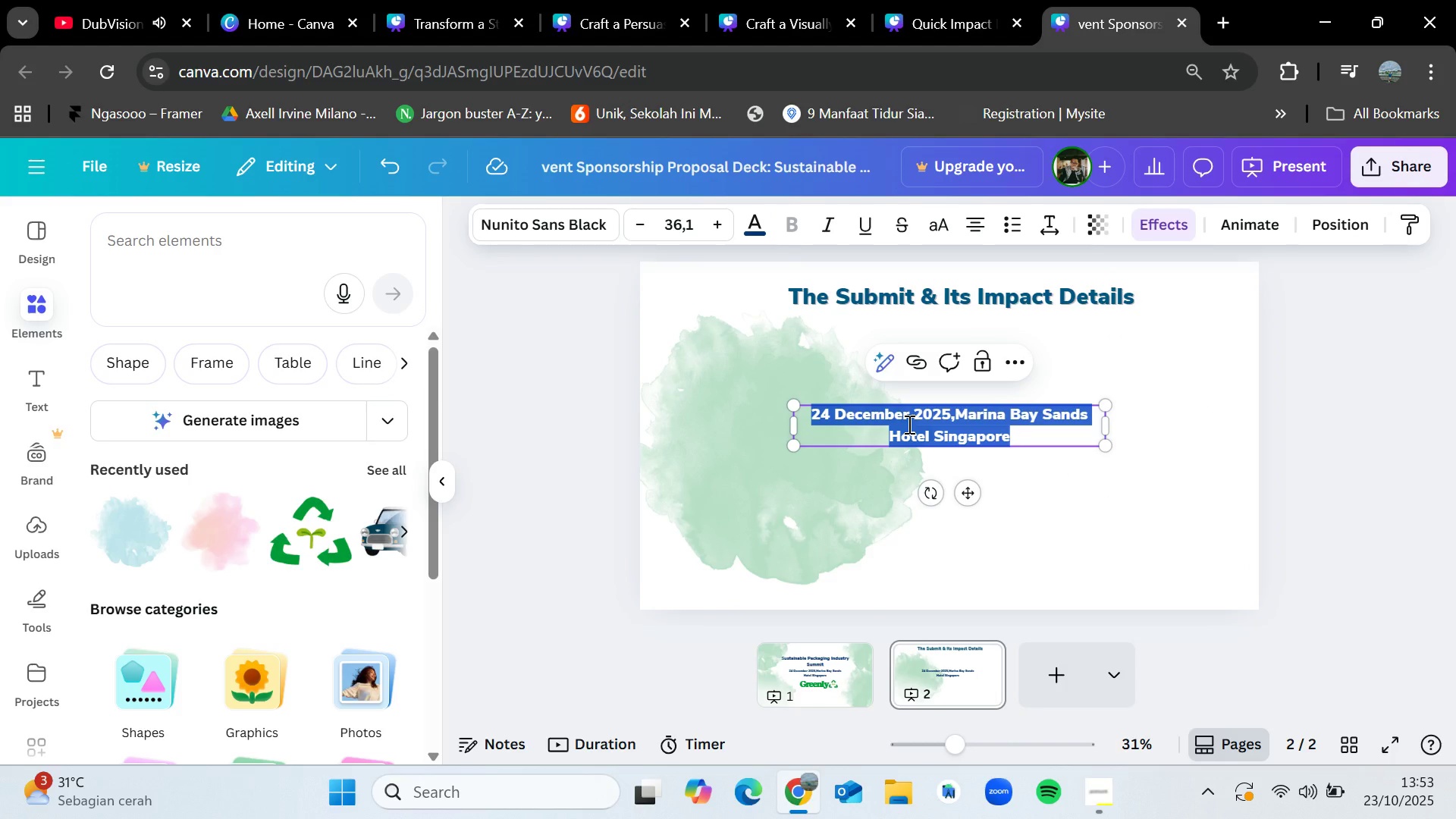 
key(Backspace)
type(Is the r)
key(Backspace)
type(premier annual gathering connecting C-level executives)
 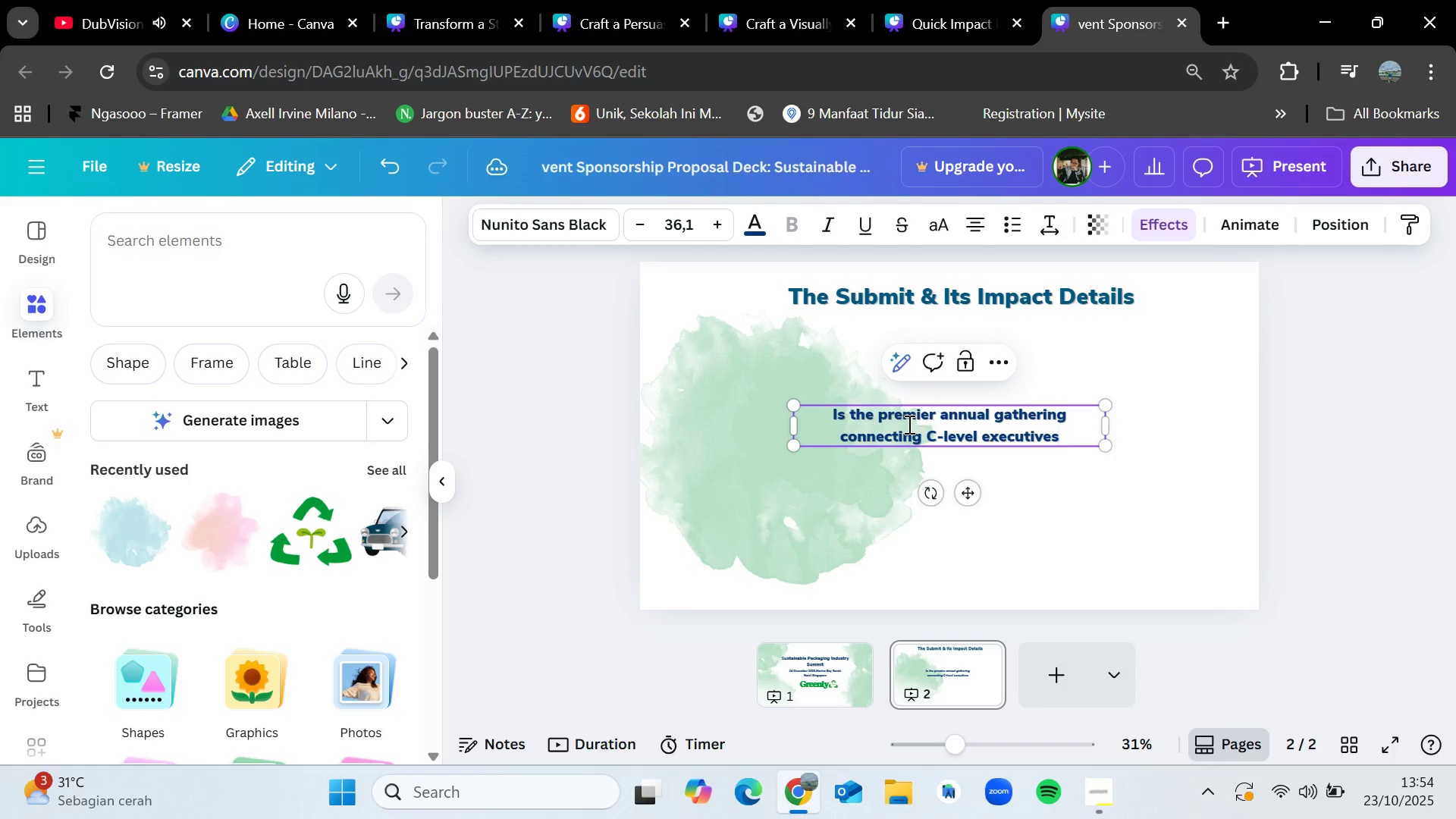 
type(,innovators,and ploict)
key(Backspace)
key(Backspace)
key(Backspace)
key(Backspace)
key(Backspace)
type(olict)
key(Backspace)
type(y leaders dedicated to decarbonizingthe)
key(Backspace)
key(Backspace)
key(Backspace)
type( the packaging supply chaub)
key(Backspace)
key(Backspace)
type(in)
 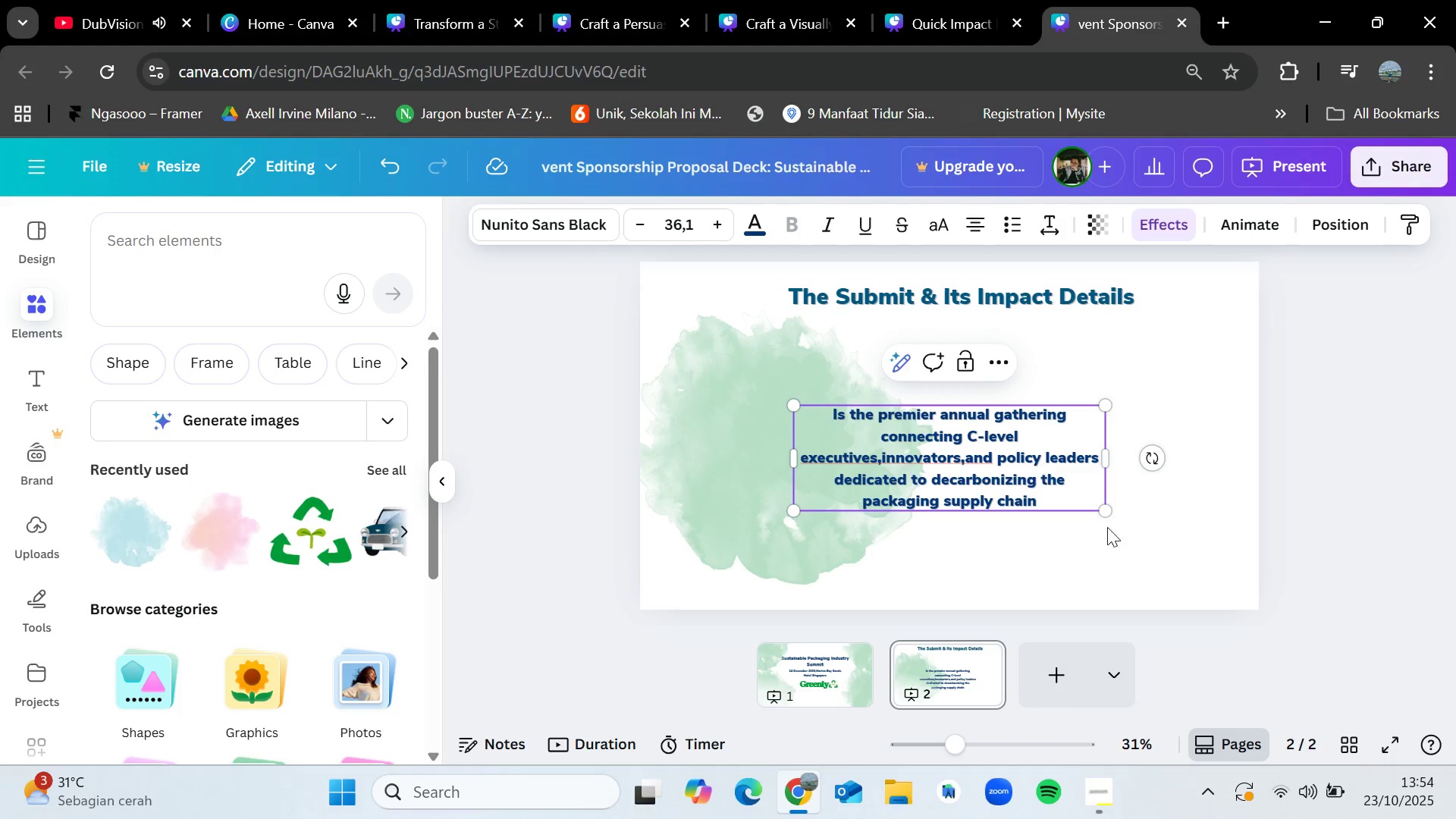 
left_click([1112, 532])
 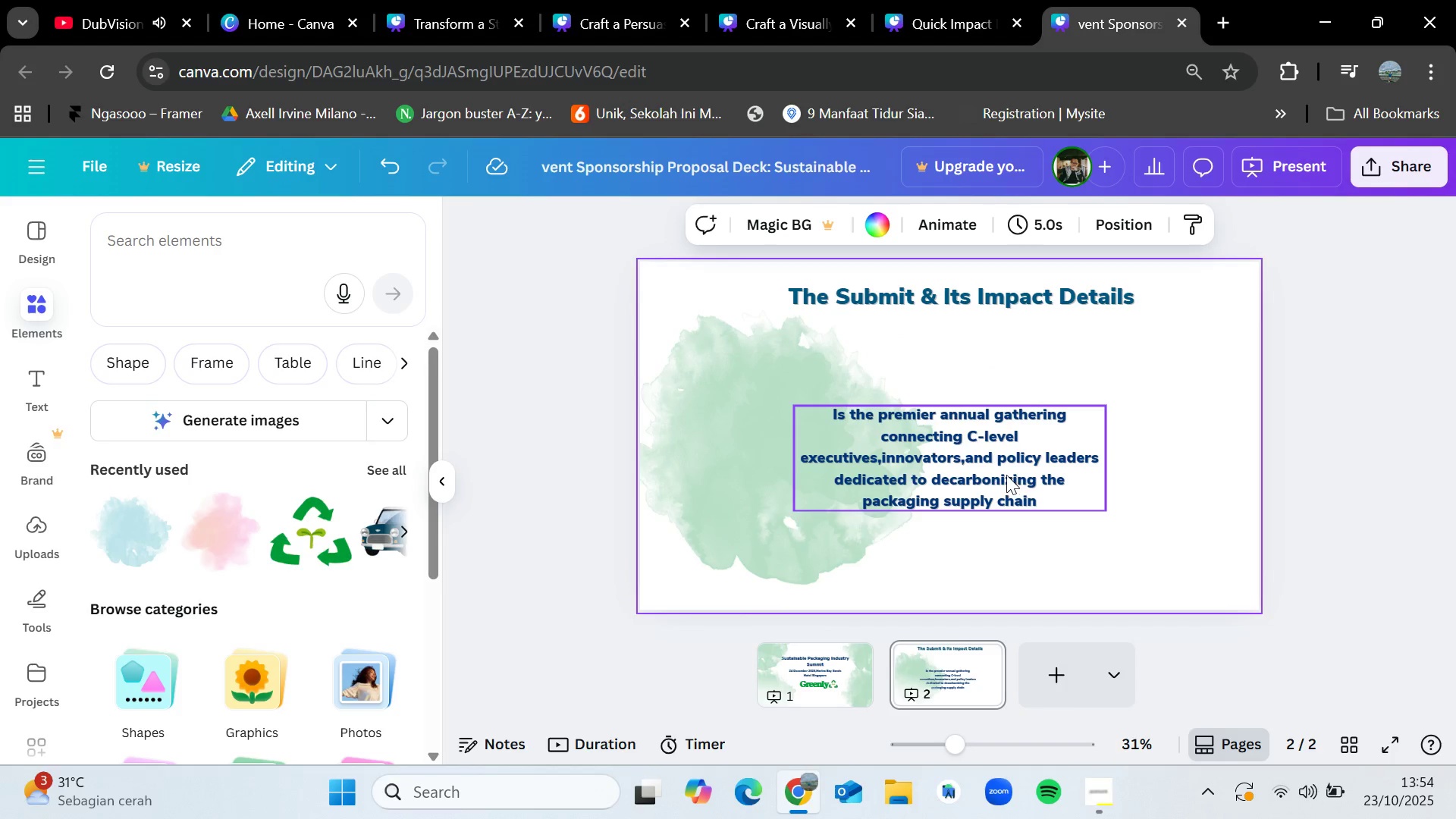 
left_click_drag(start_coordinate=[1006, 475], to_coordinate=[866, 472])
 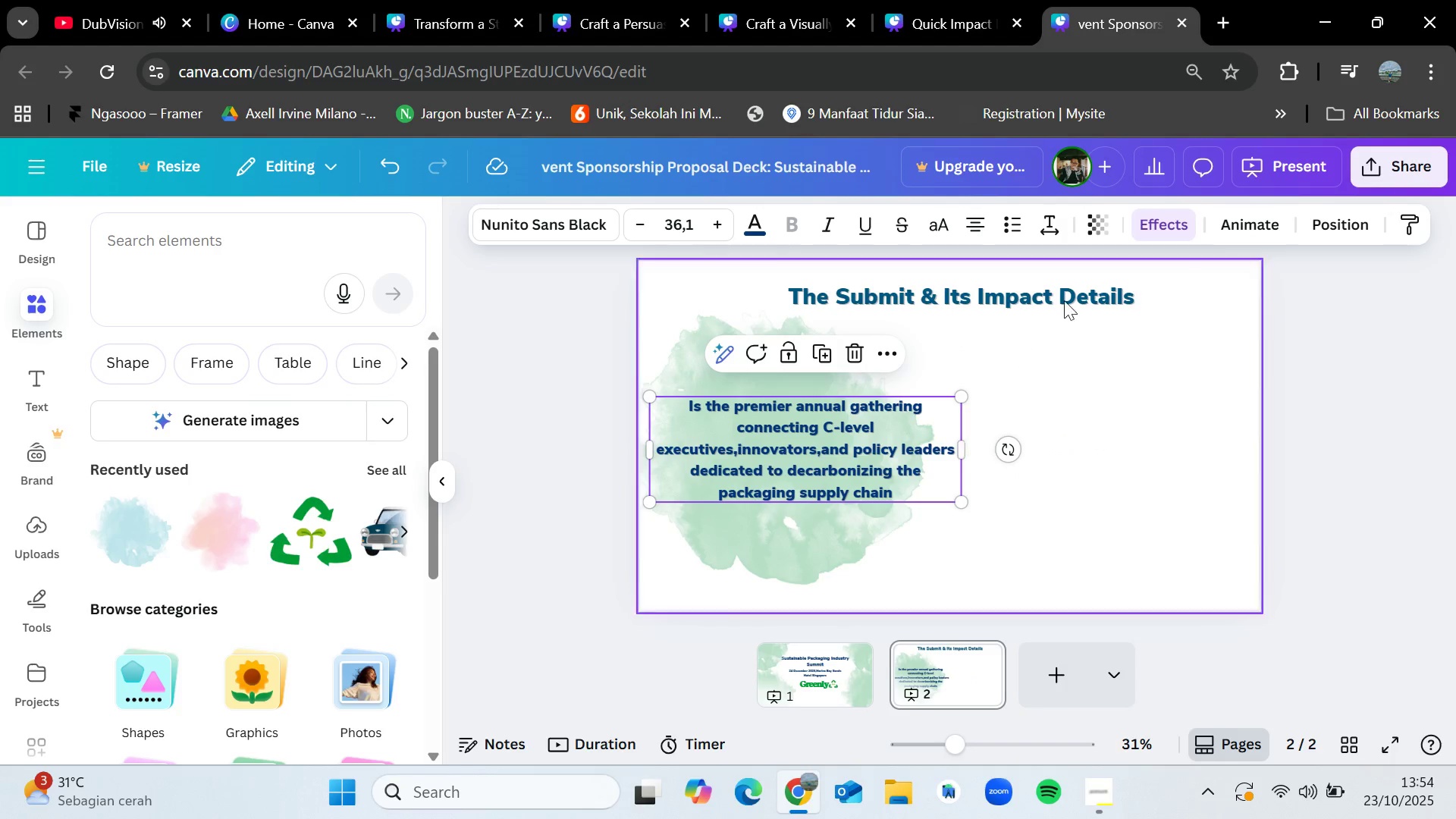 
left_click([970, 219])
 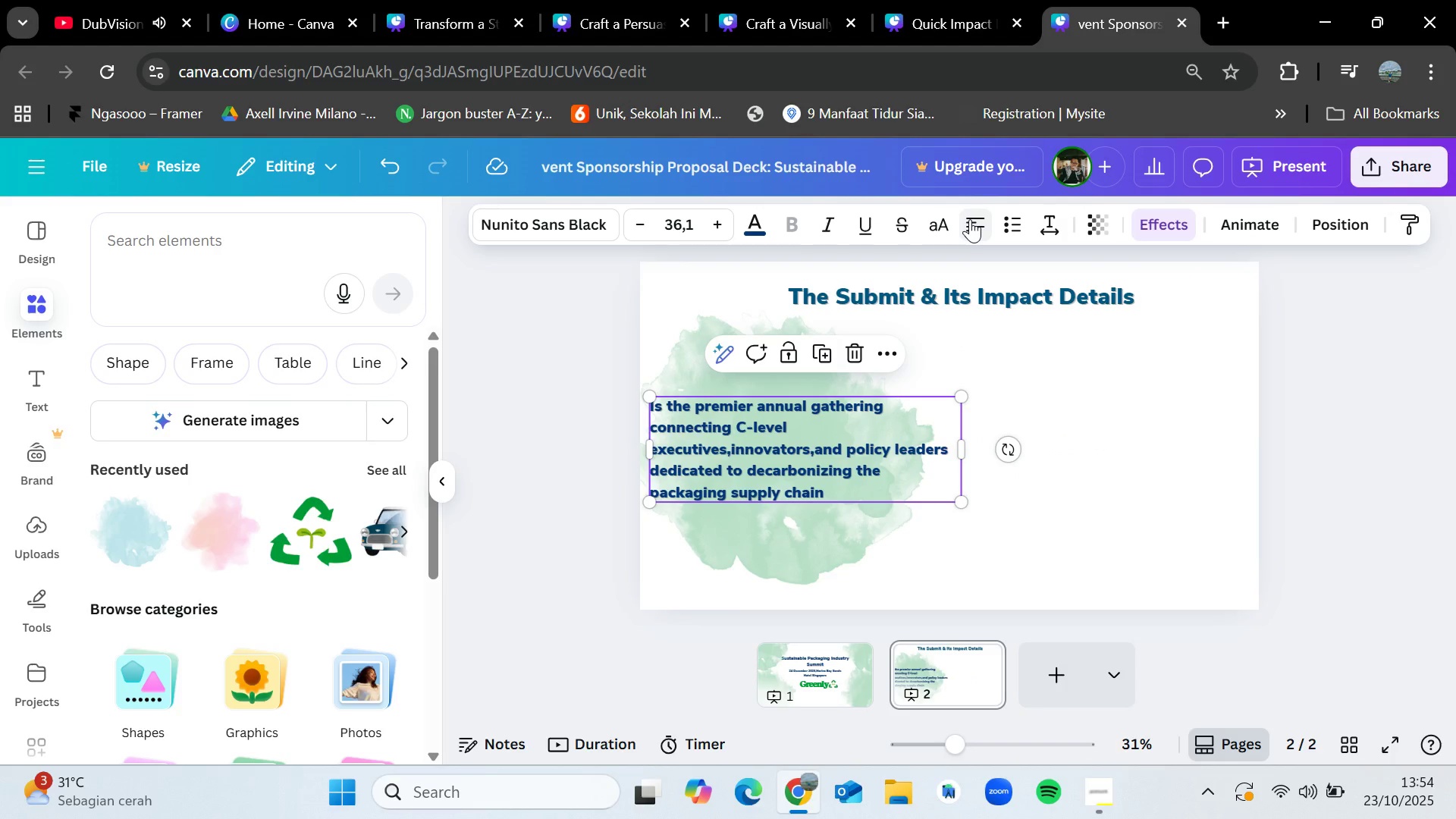 
left_click([970, 219])
 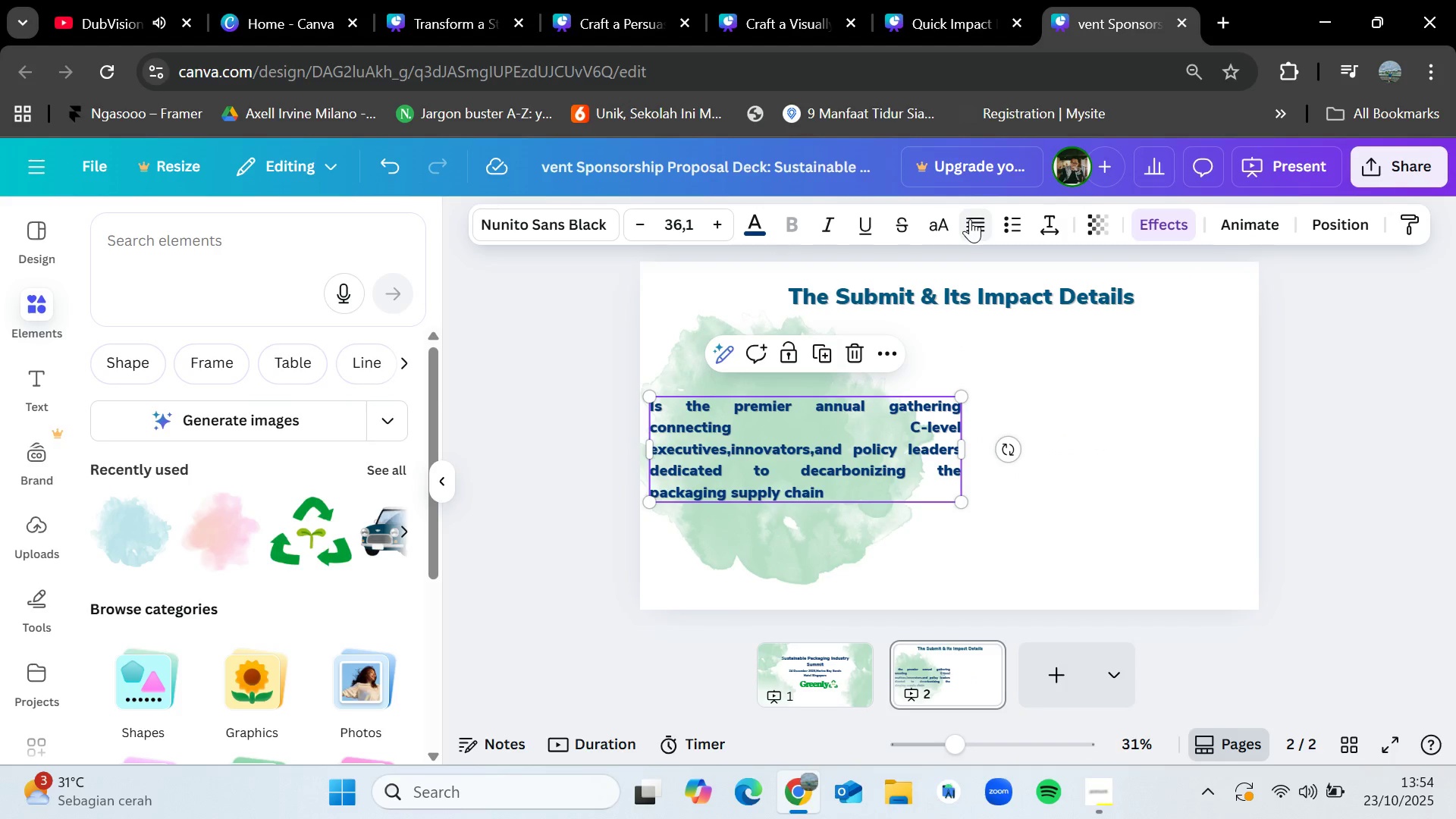 
left_click([970, 219])
 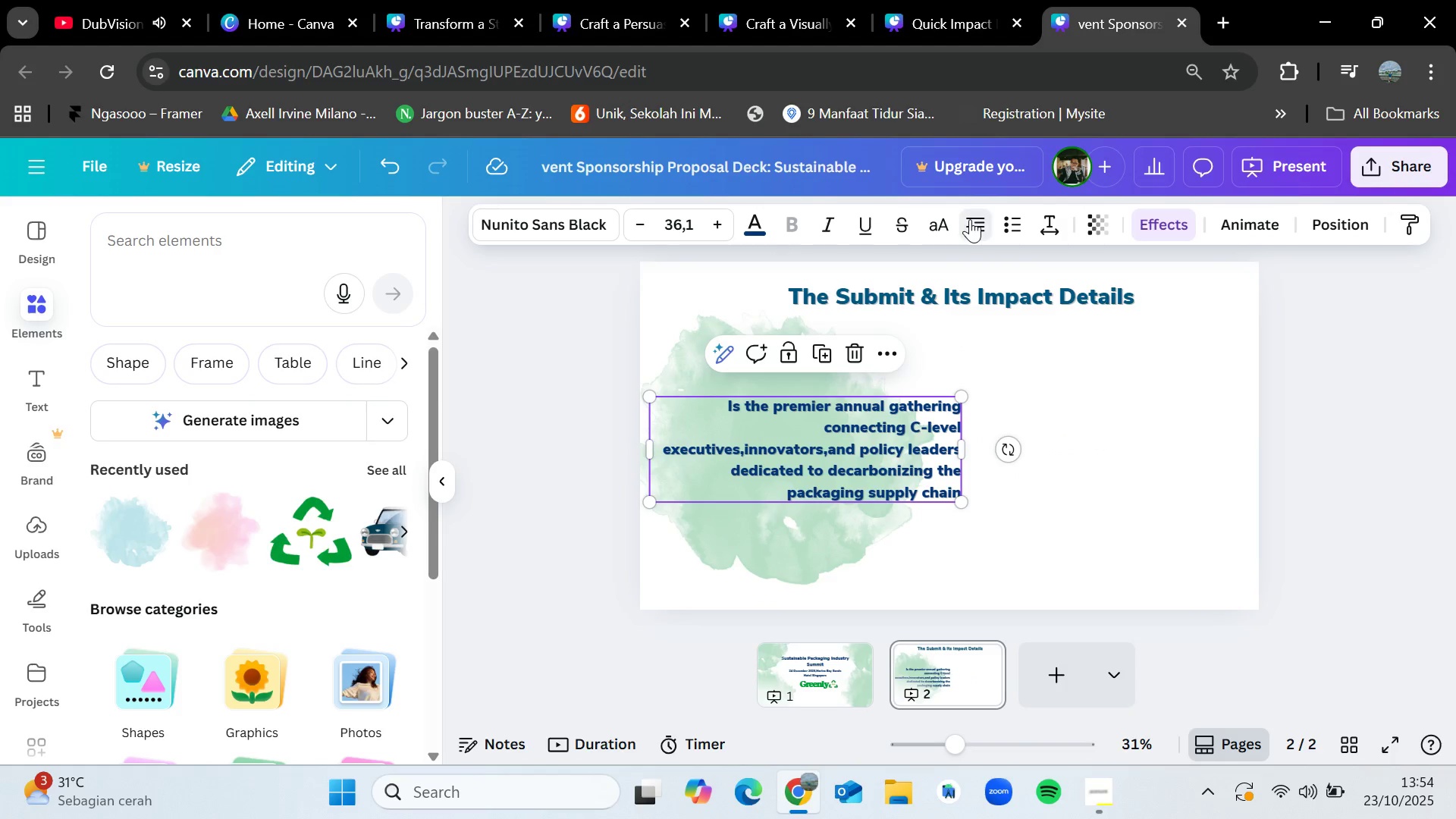 
left_click([970, 219])
 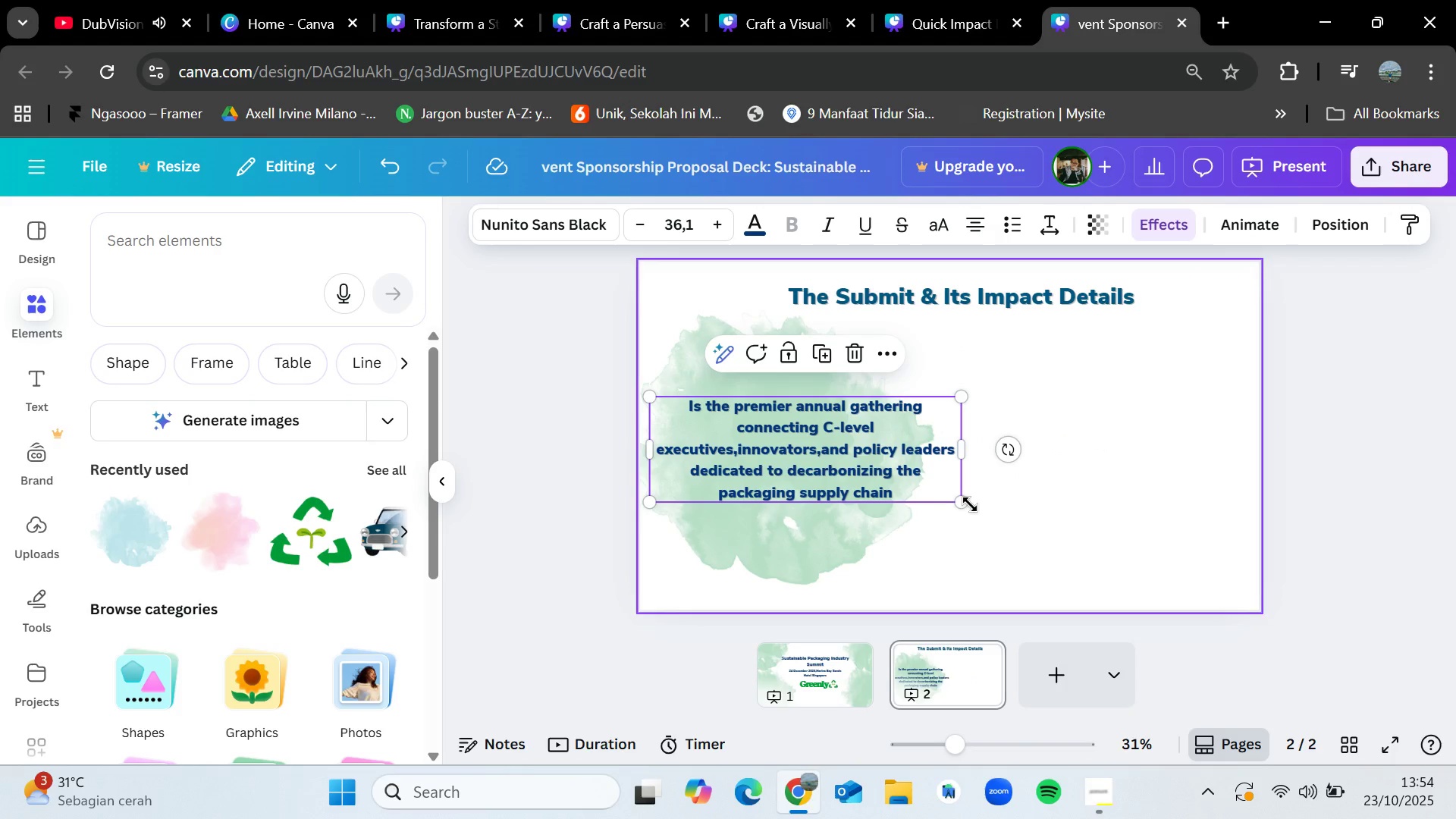 
left_click_drag(start_coordinate=[969, 504], to_coordinate=[901, 485])
 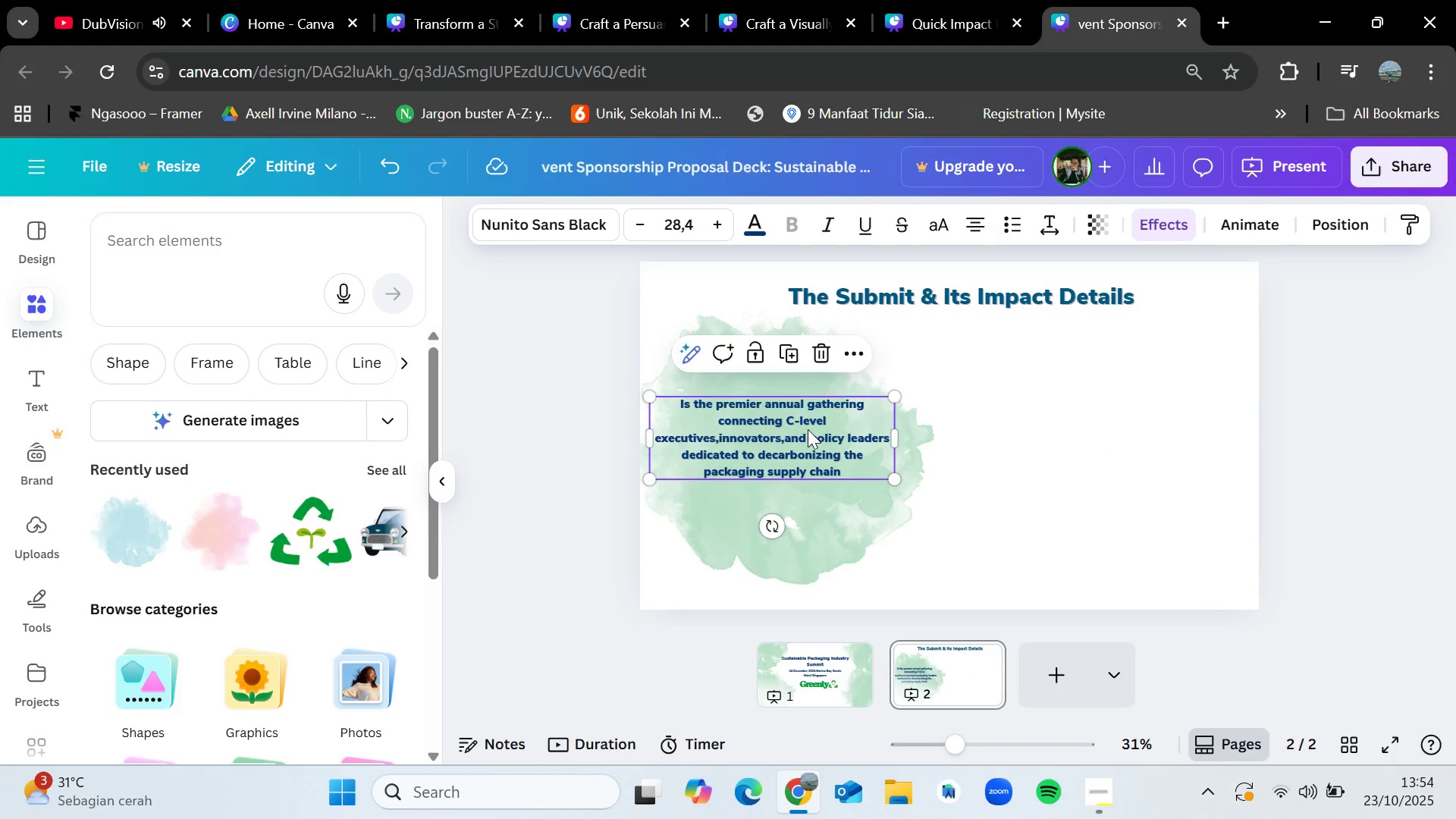 
left_click_drag(start_coordinate=[808, 427], to_coordinate=[811, 442])
 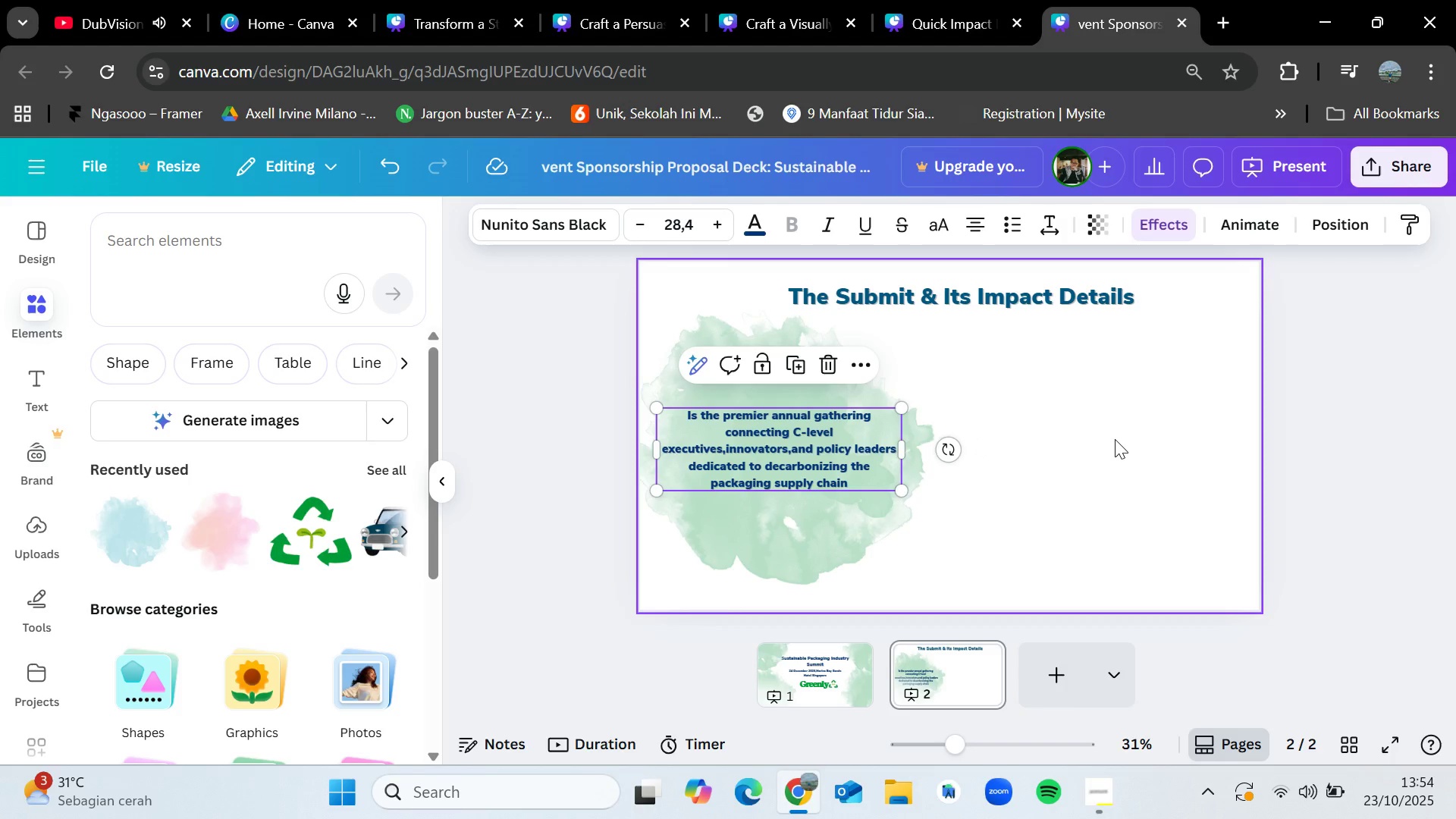 
left_click([1115, 439])
 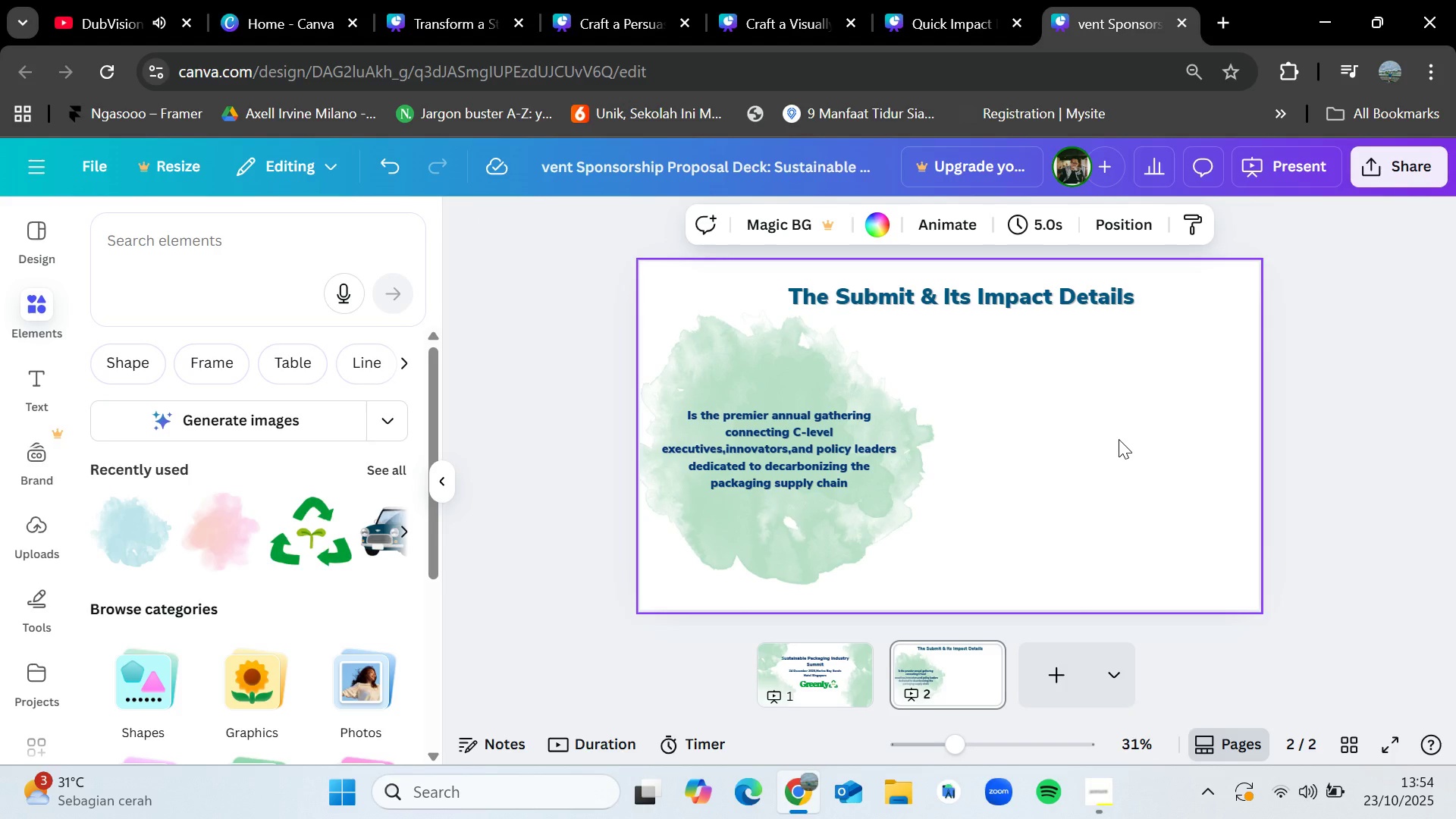 
left_click([1119, 439])
 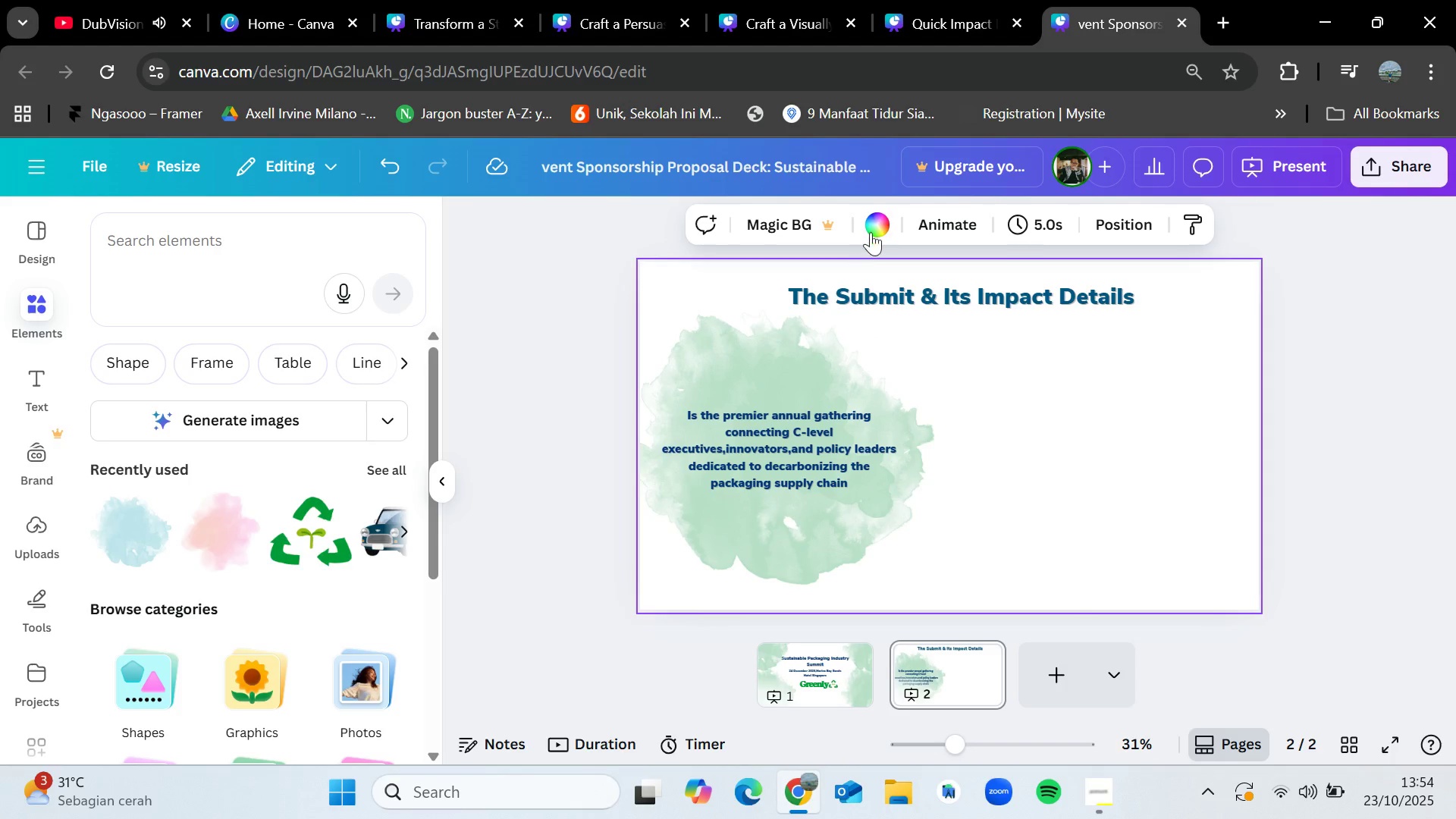 
left_click([874, 224])
 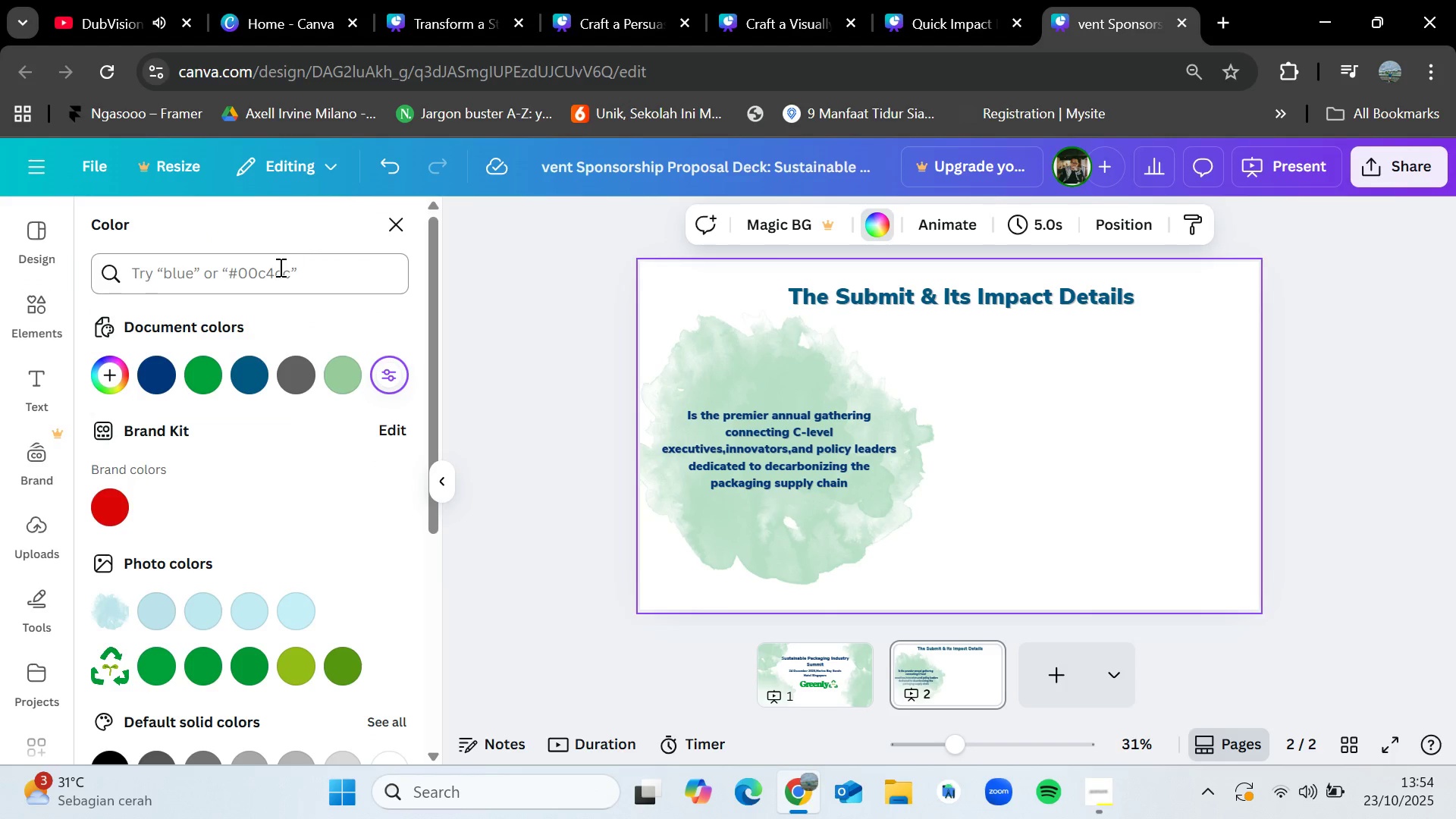 
left_click([279, 268])
 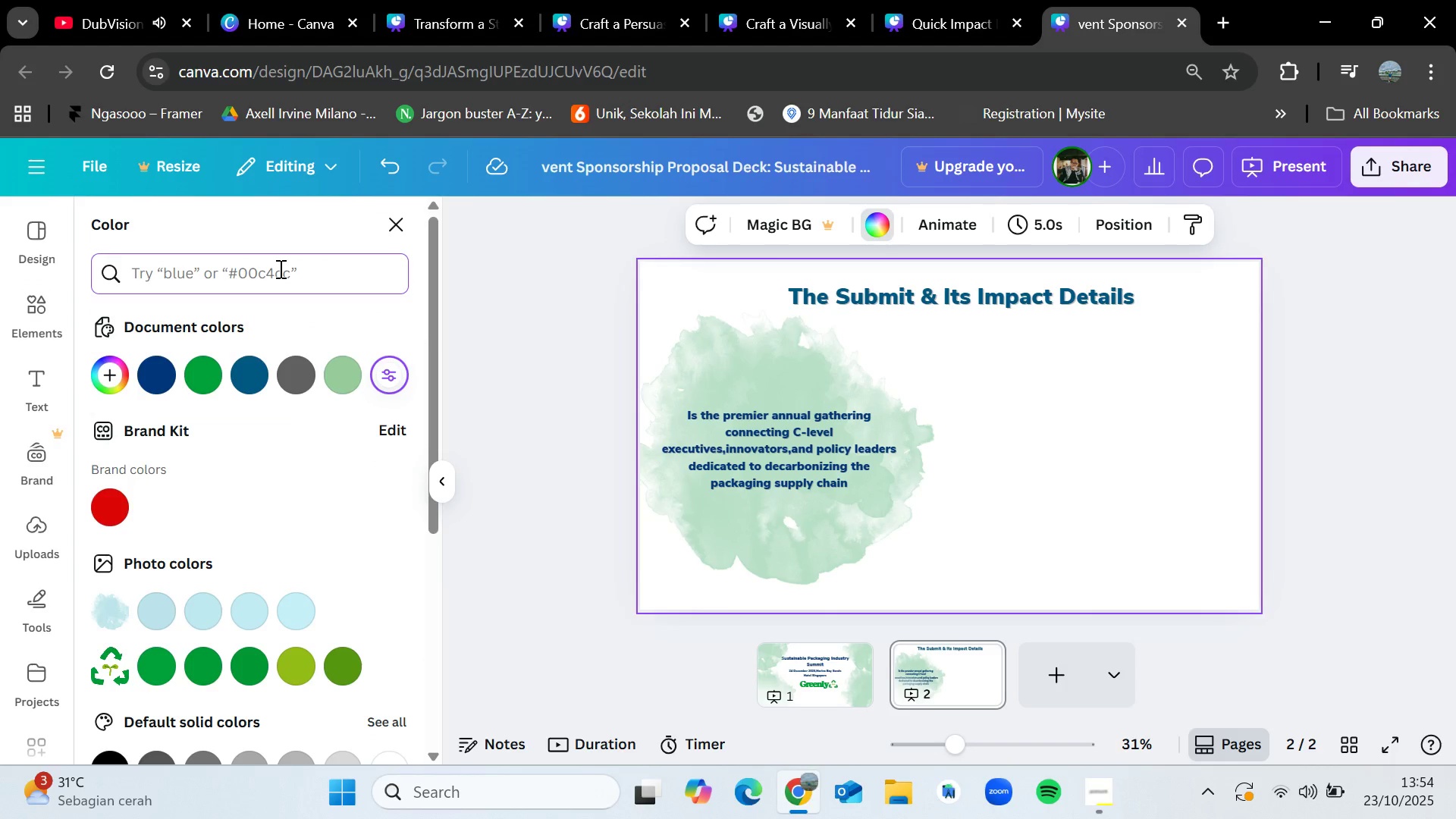 
type(green)
 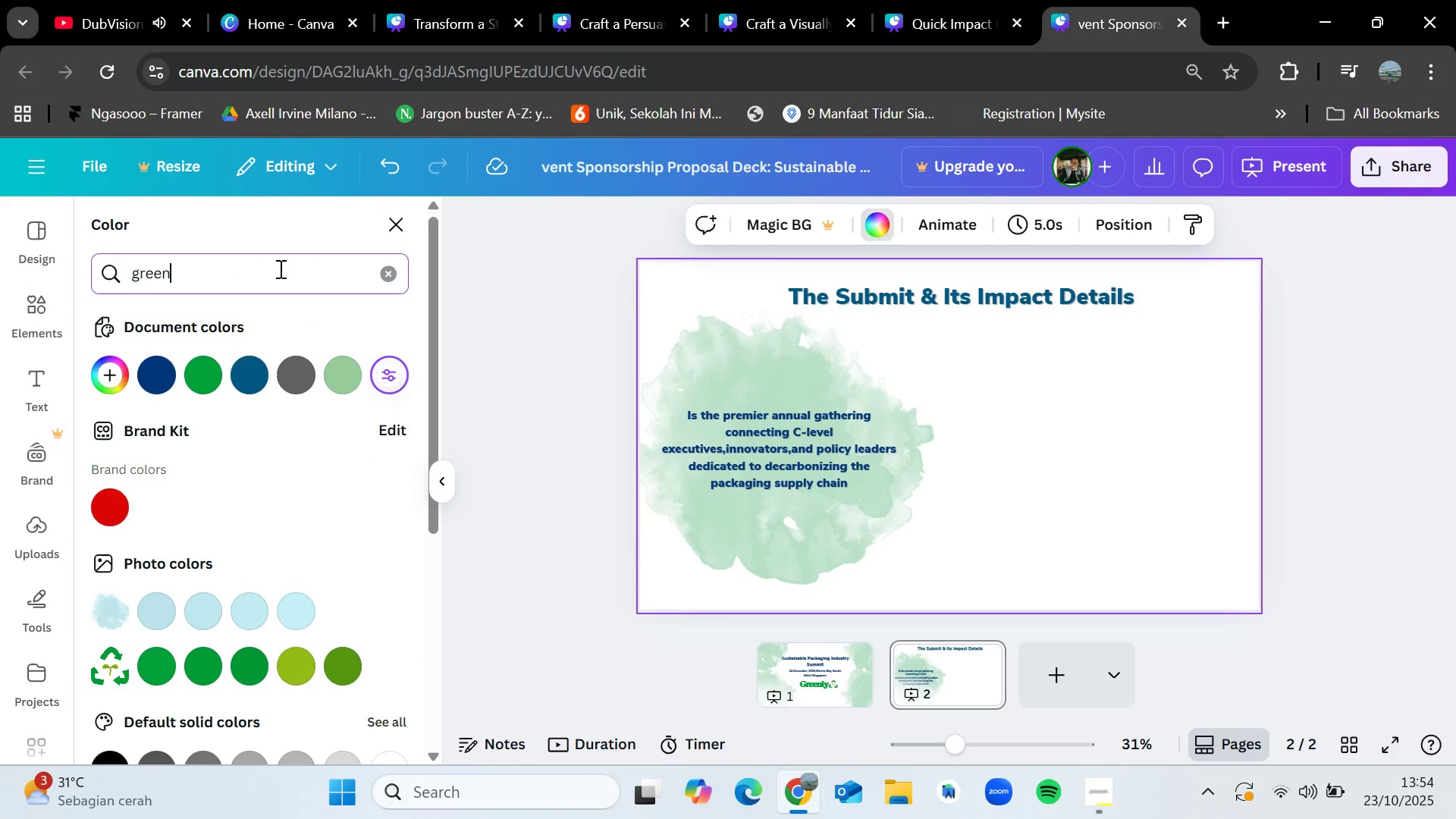 
key(Enter)
 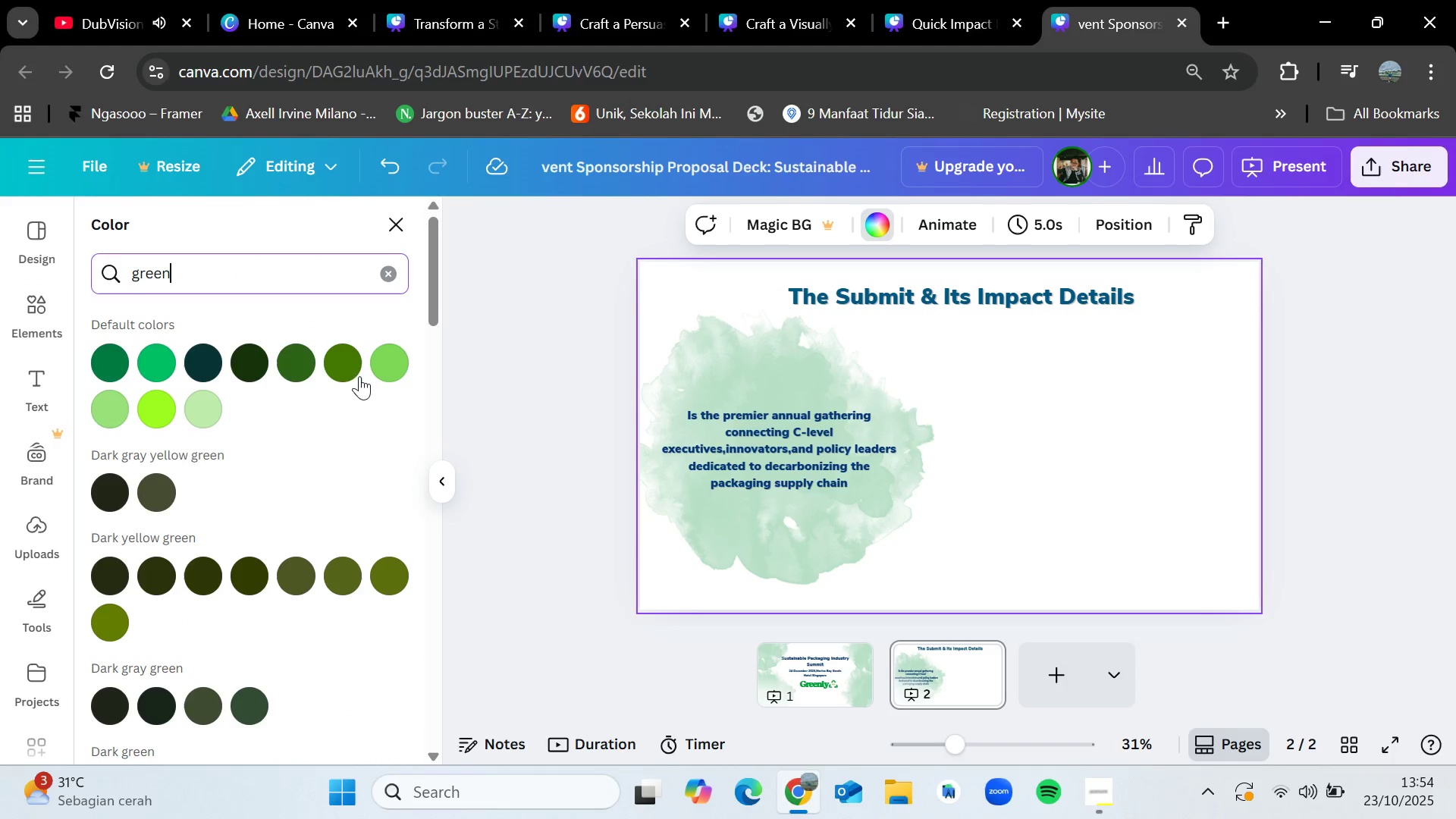 
left_click([308, 369])
 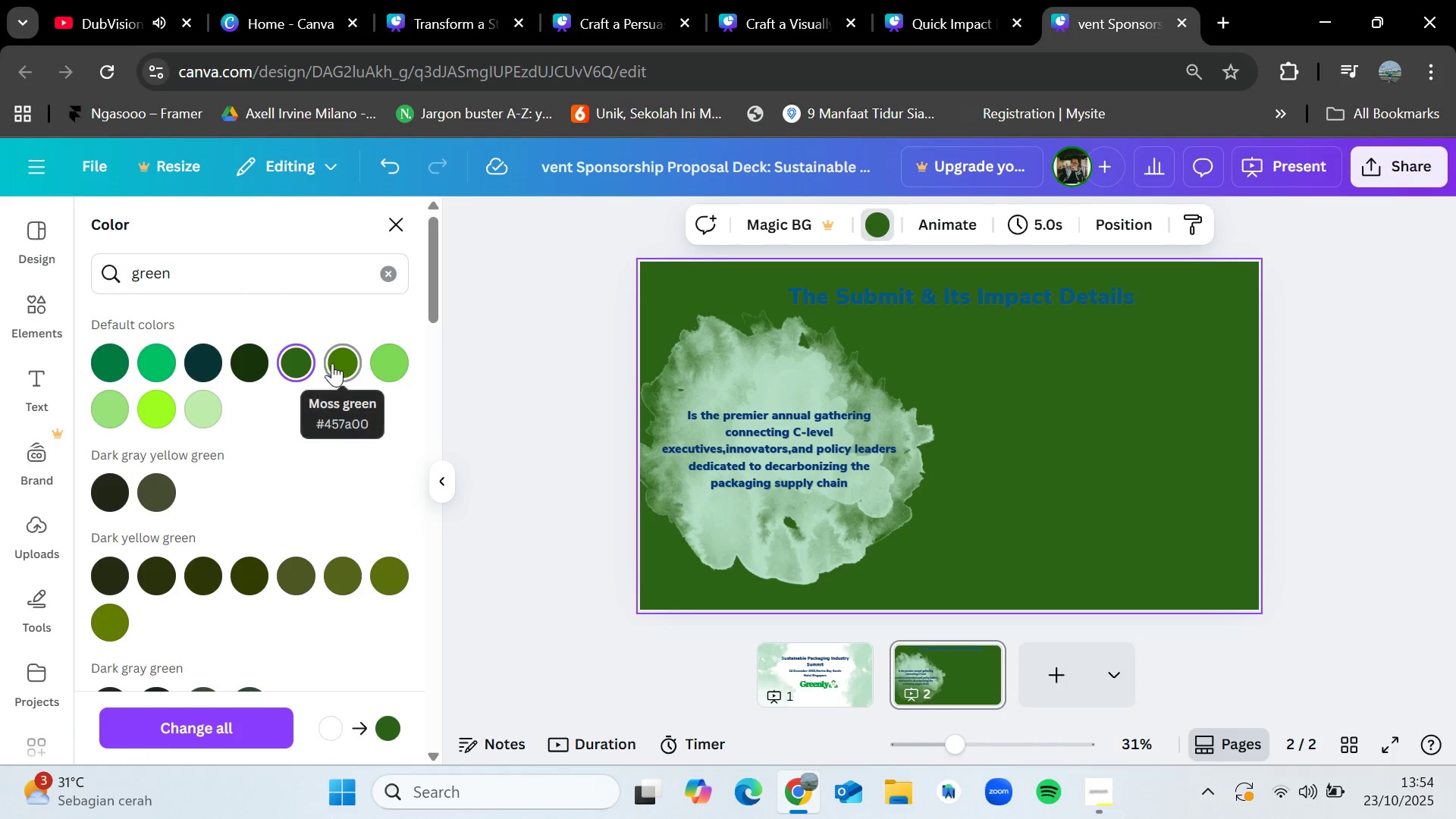 
left_click([356, 356])
 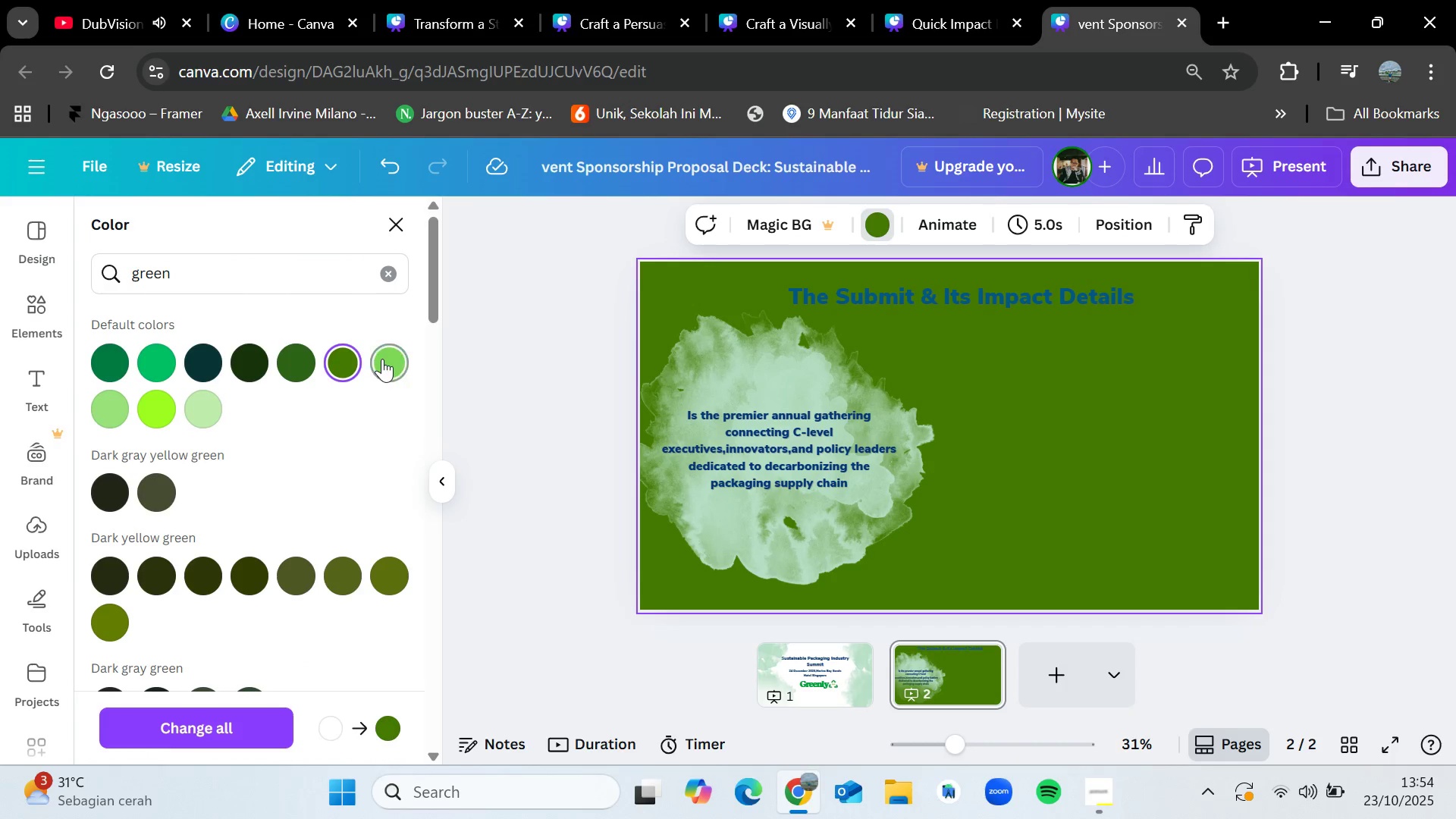 
left_click([382, 359])
 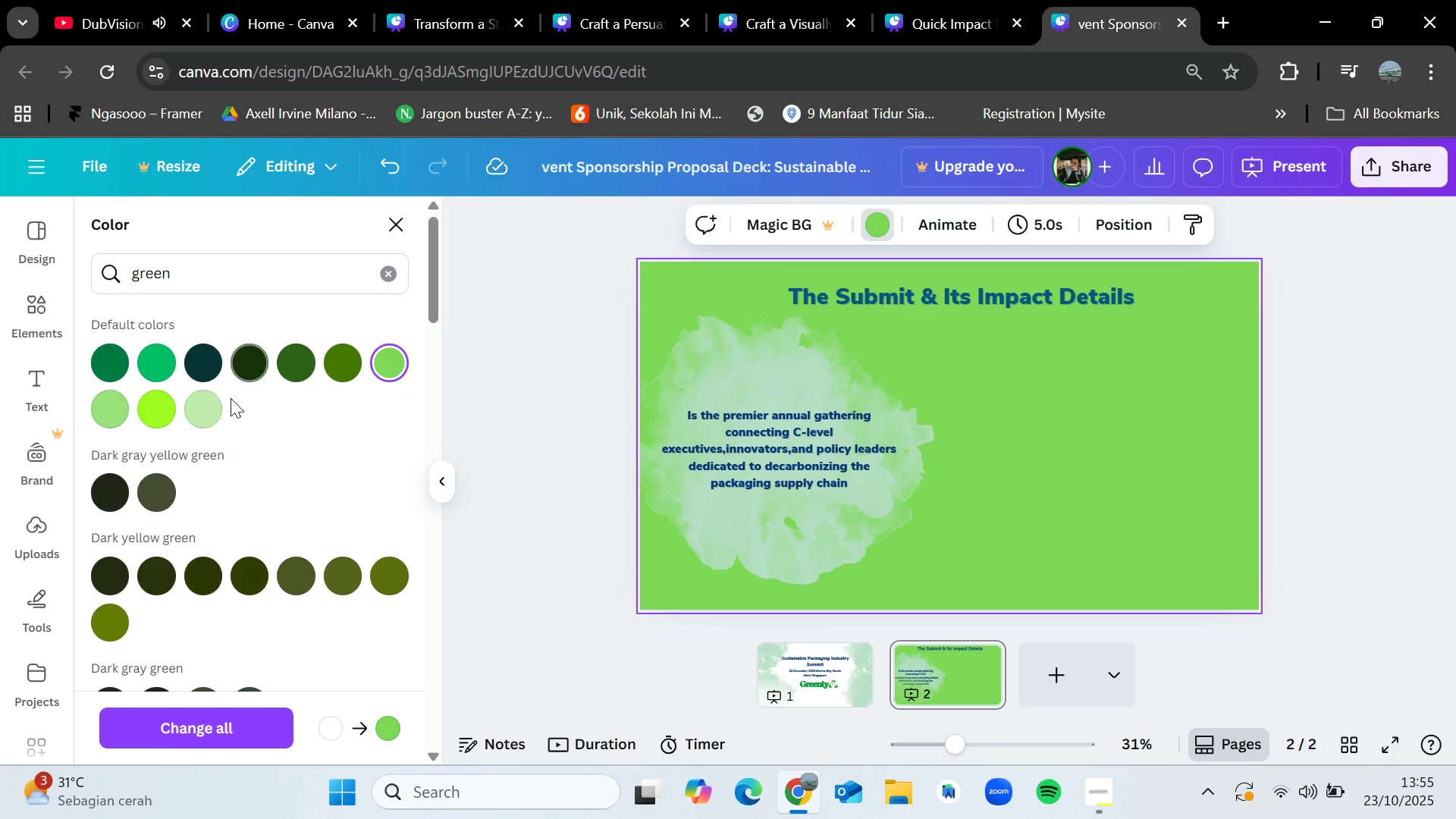 
scroll: coordinate [222, 501], scroll_direction: down, amount: 3.0
 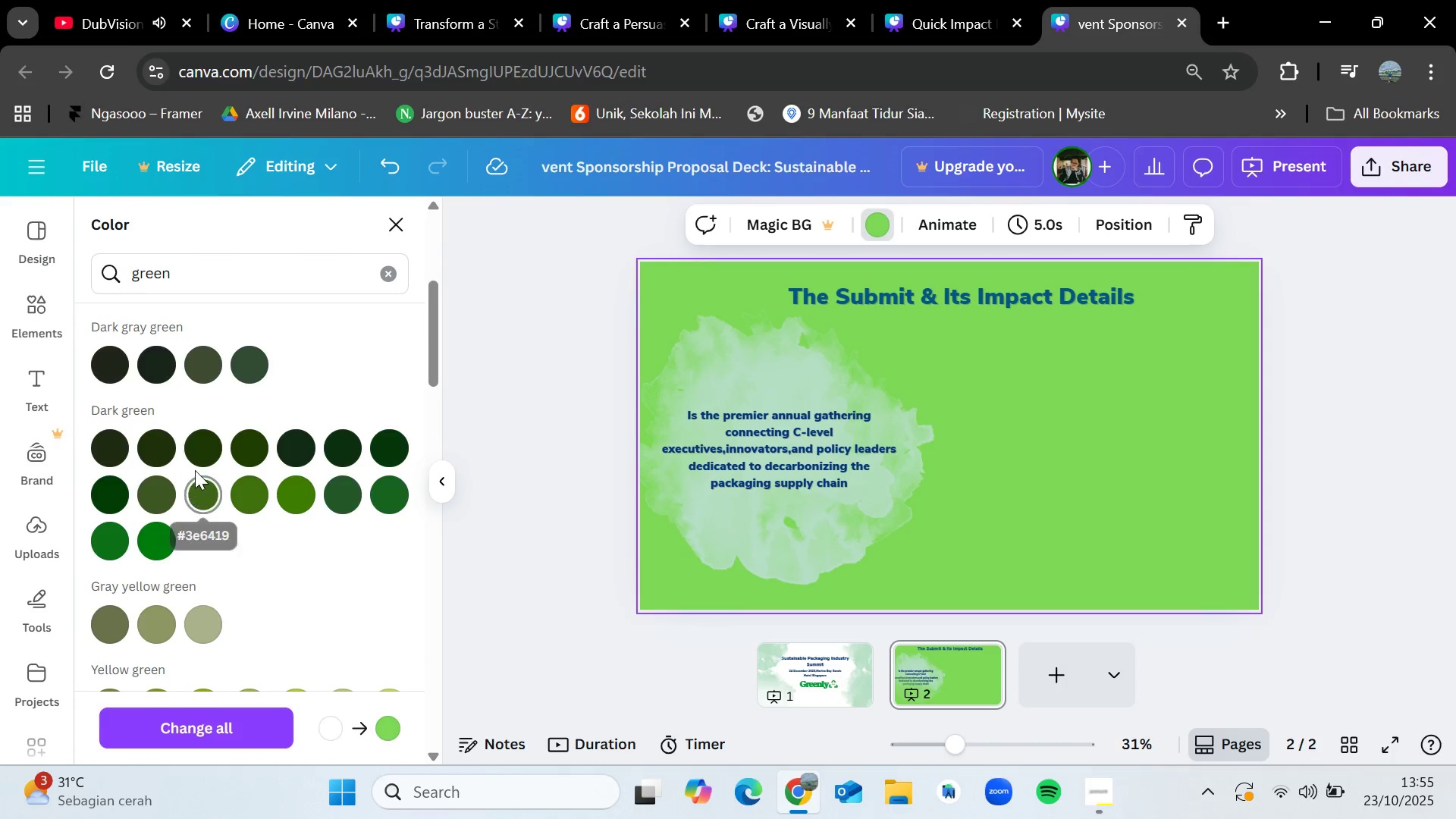 
scroll: coordinate [196, 470], scroll_direction: up, amount: 4.0
 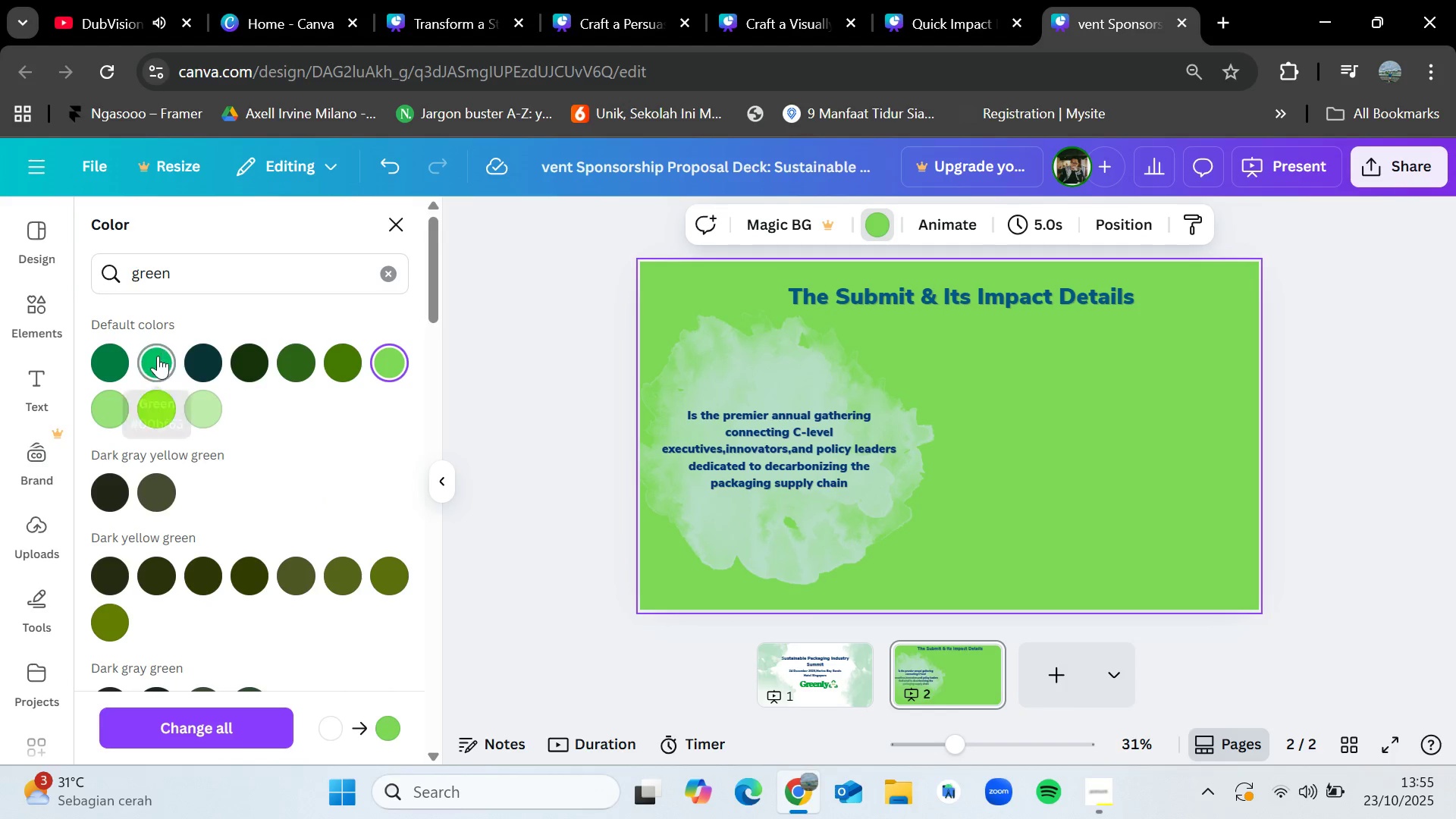 
left_click([112, 350])
 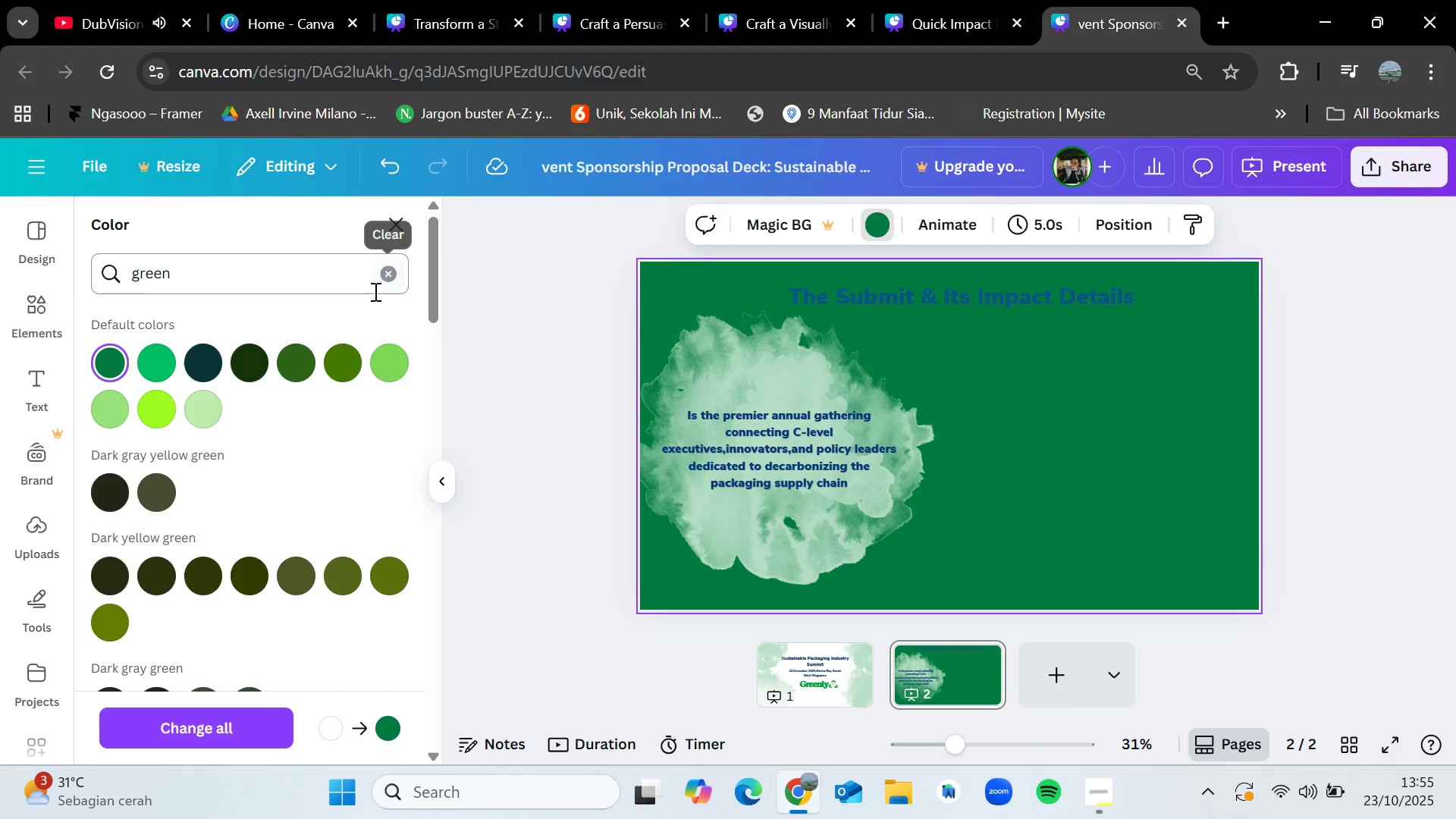 
double_click([389, 282])
 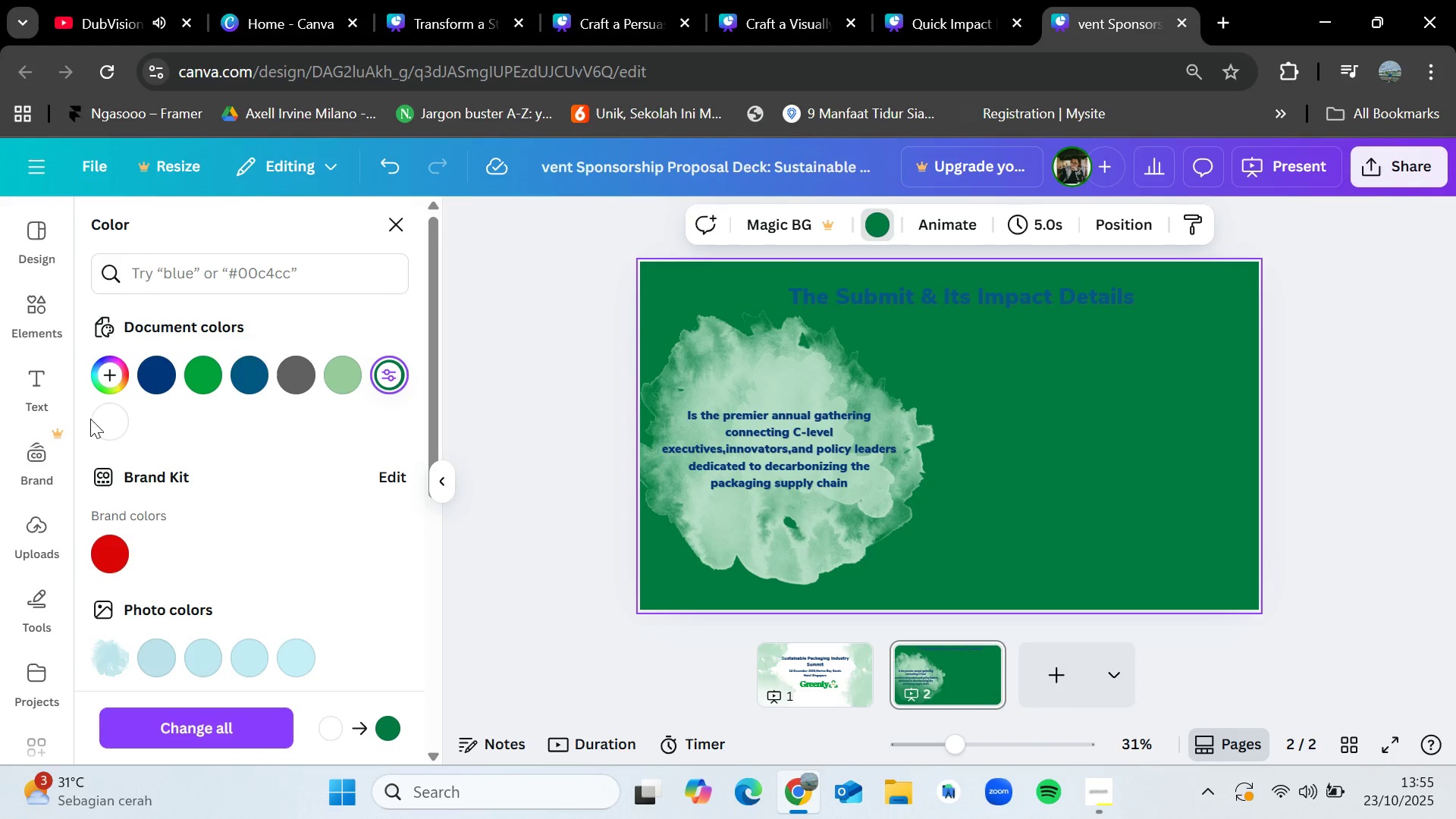 
double_click([110, 431])
 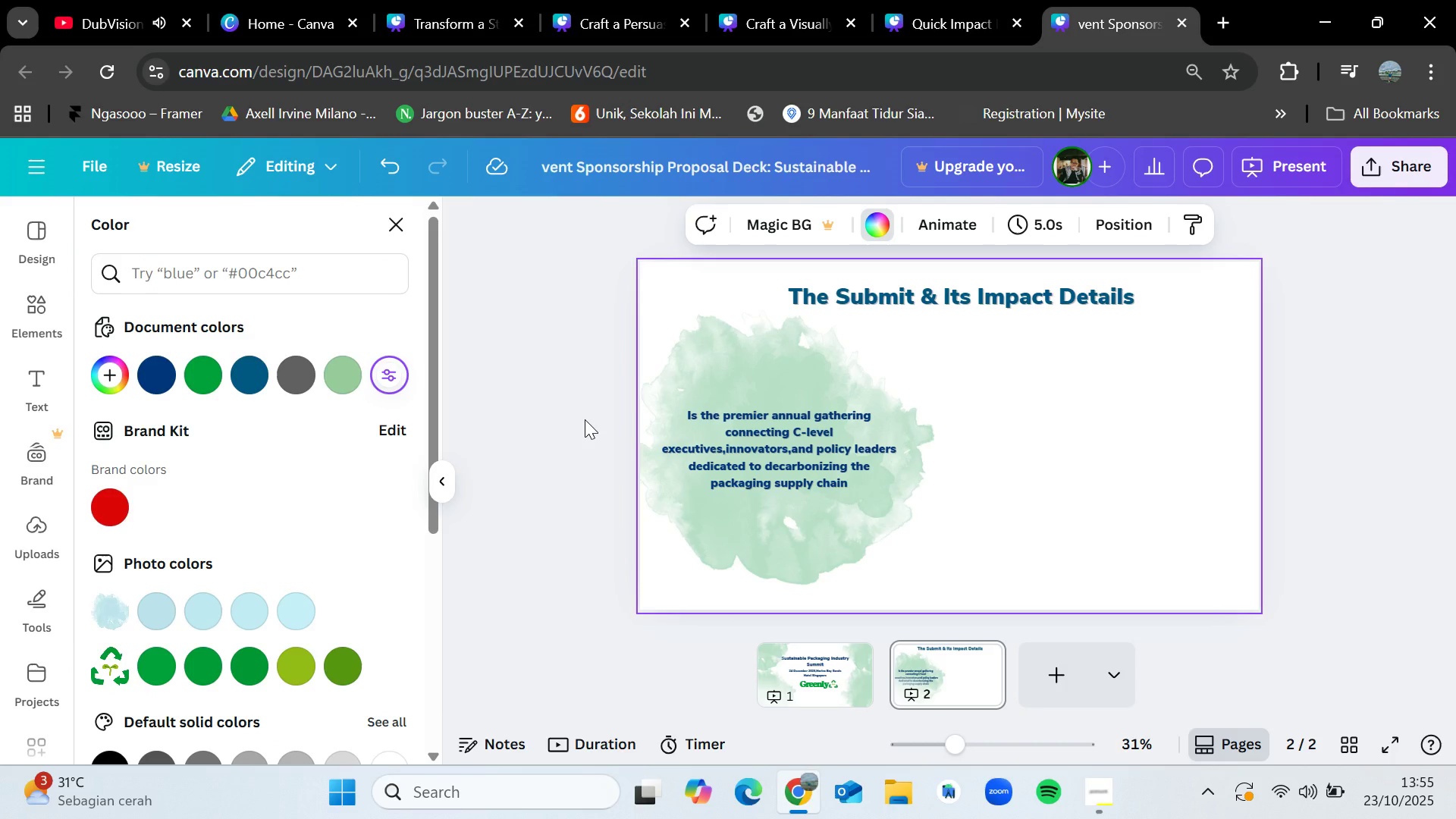 
left_click([585, 419])
 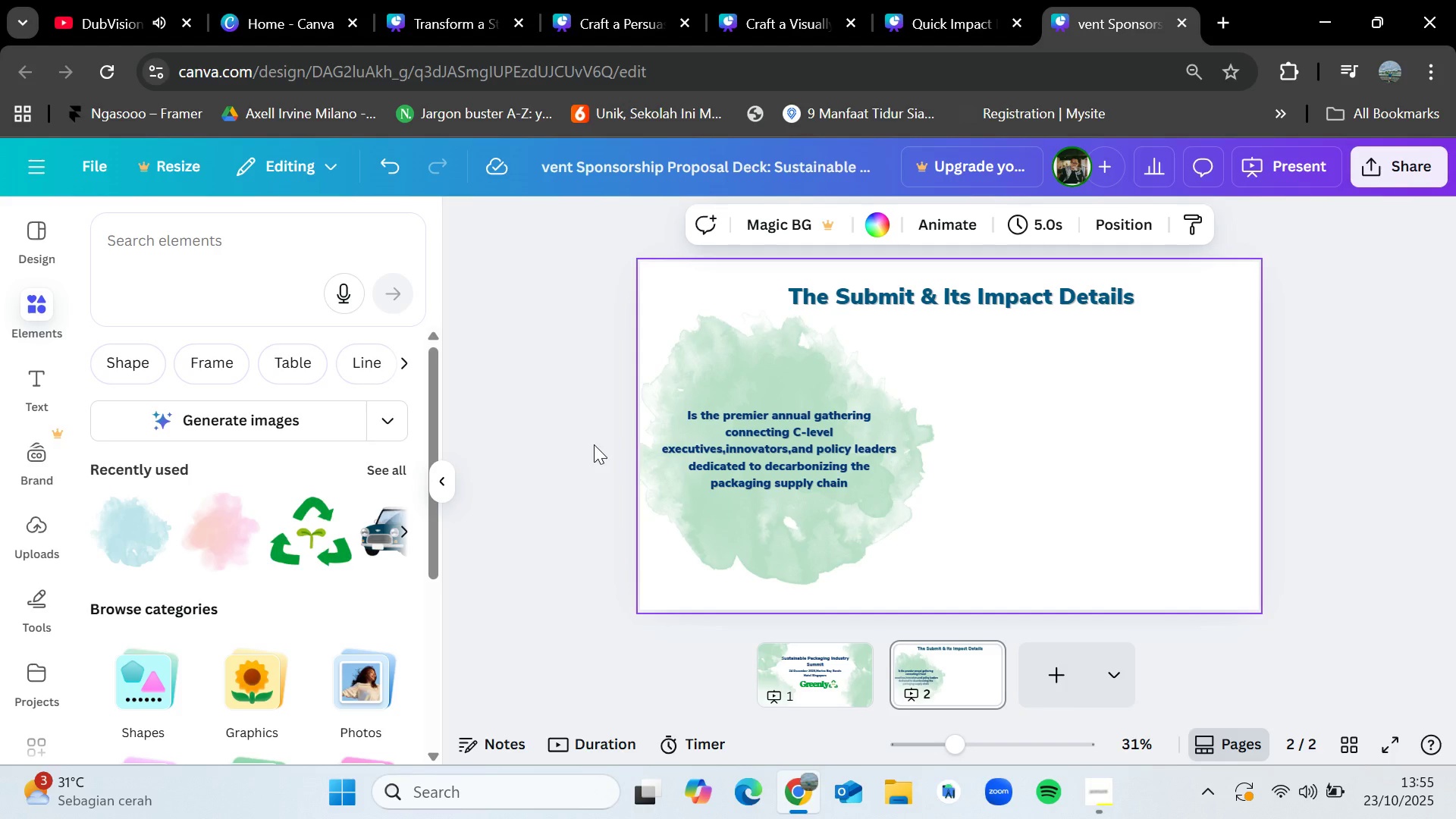 
wait(11.95)
 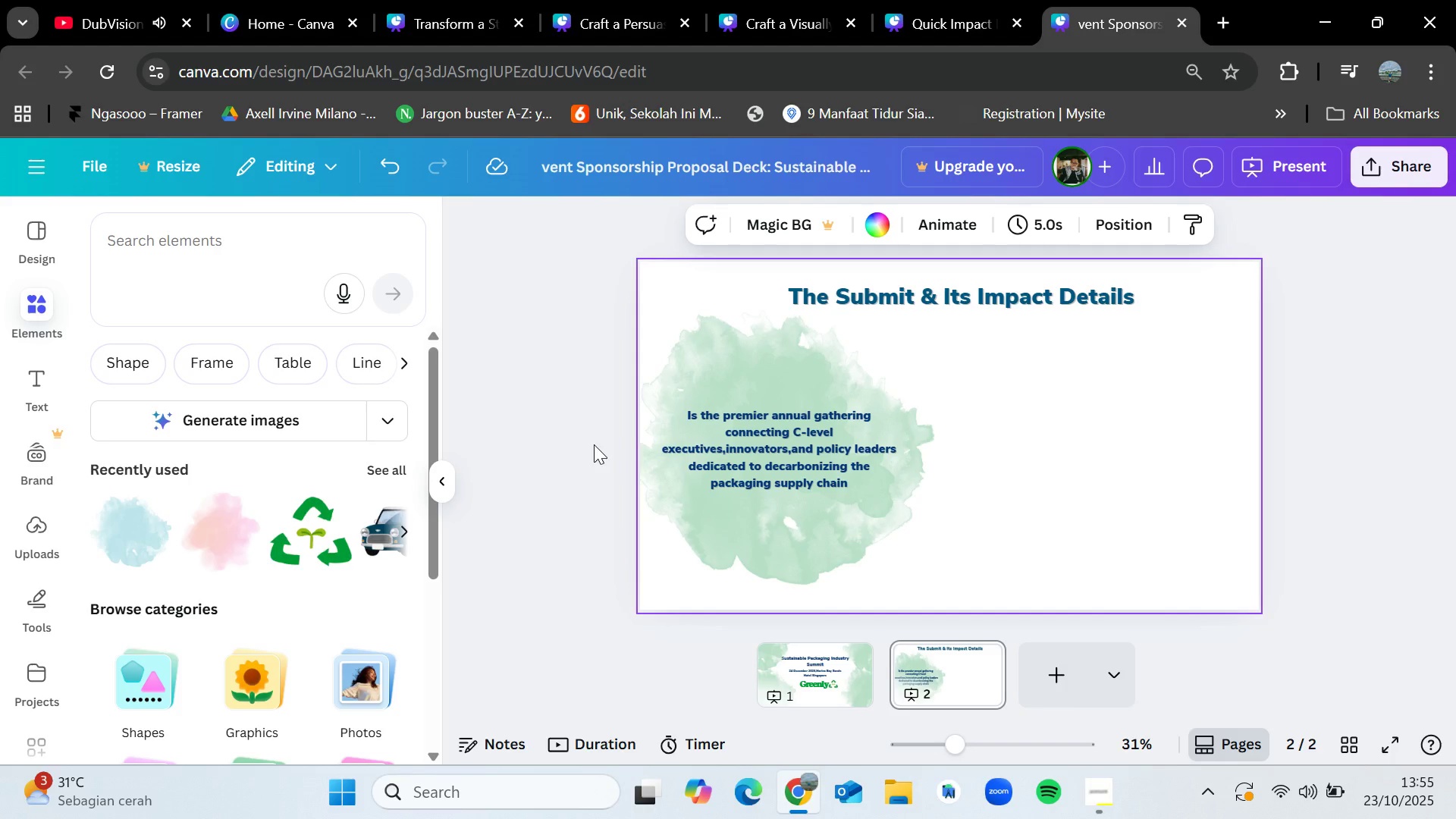 
left_click([725, 440])
 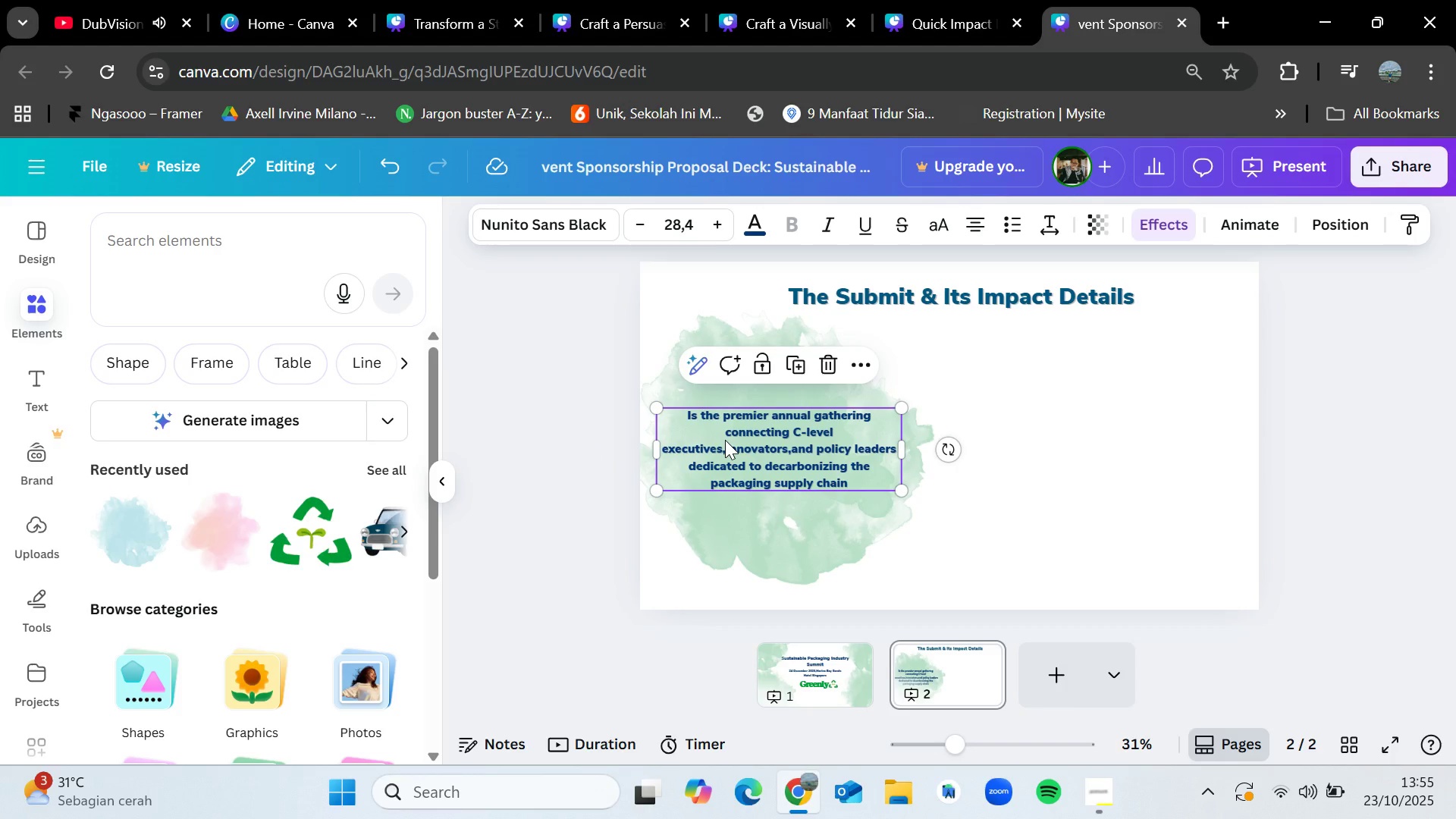 
key(Control+C)
 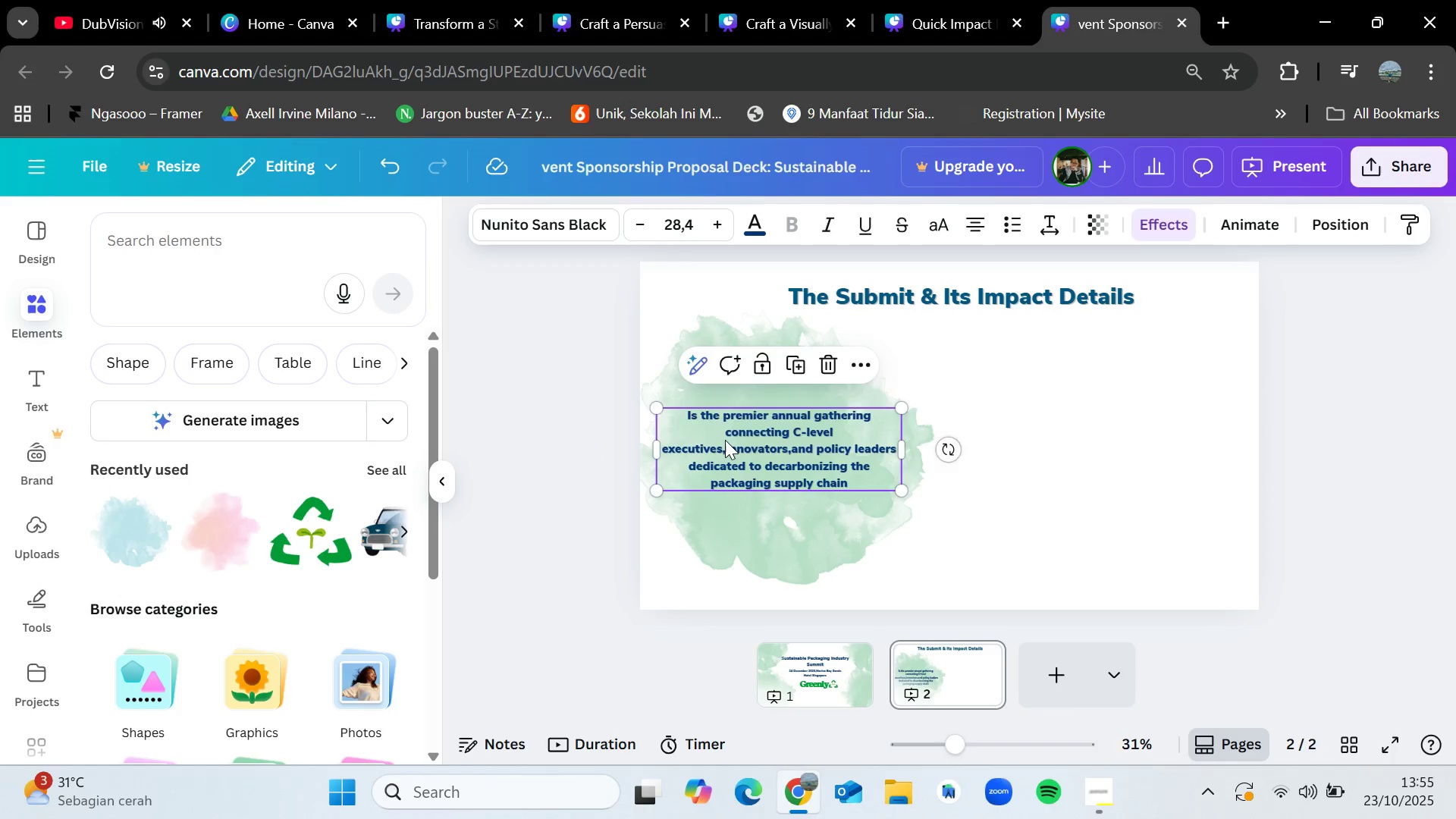 
key(Control+V)
 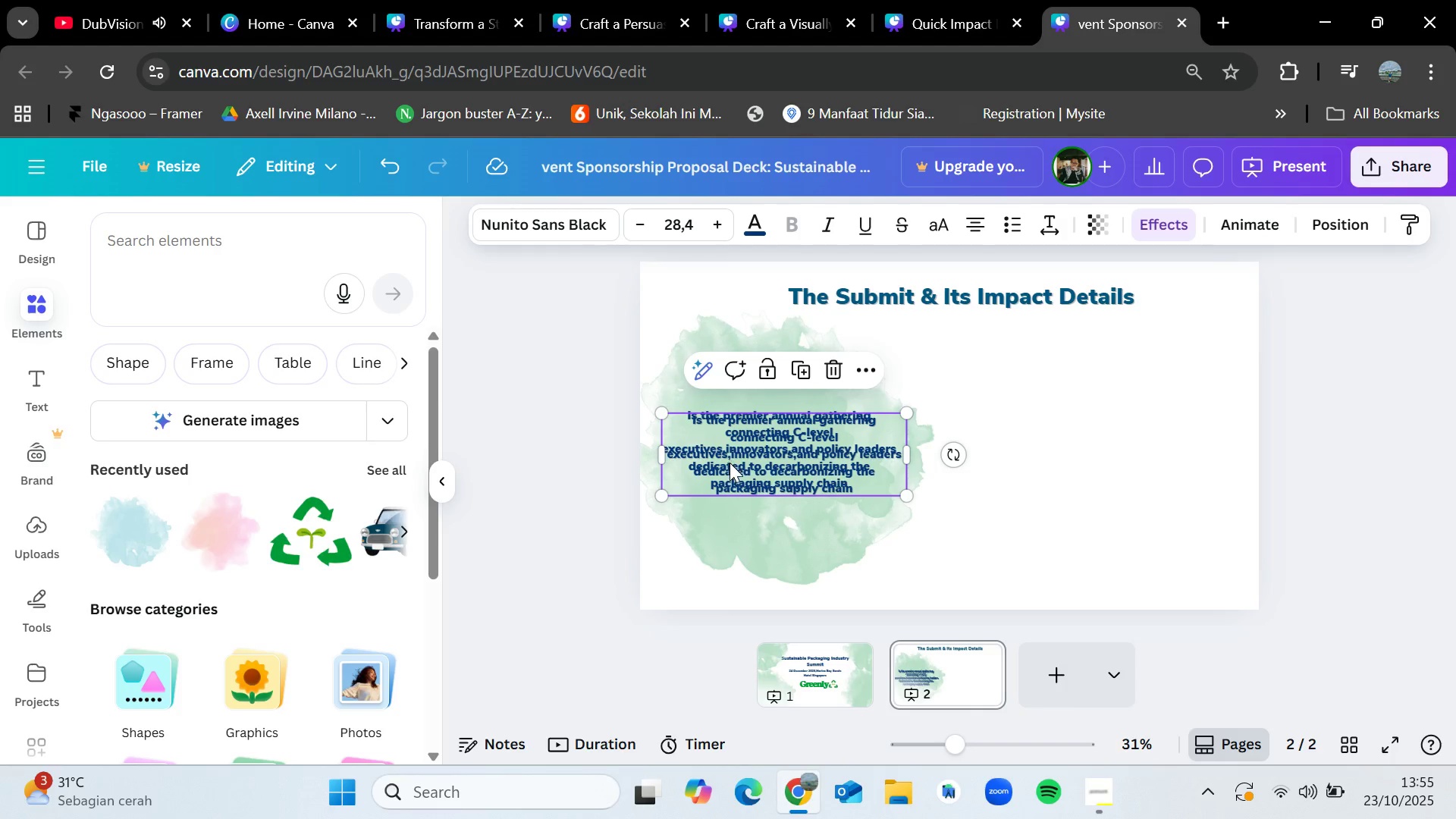 
left_click_drag(start_coordinate=[784, 430], to_coordinate=[1119, 373])
 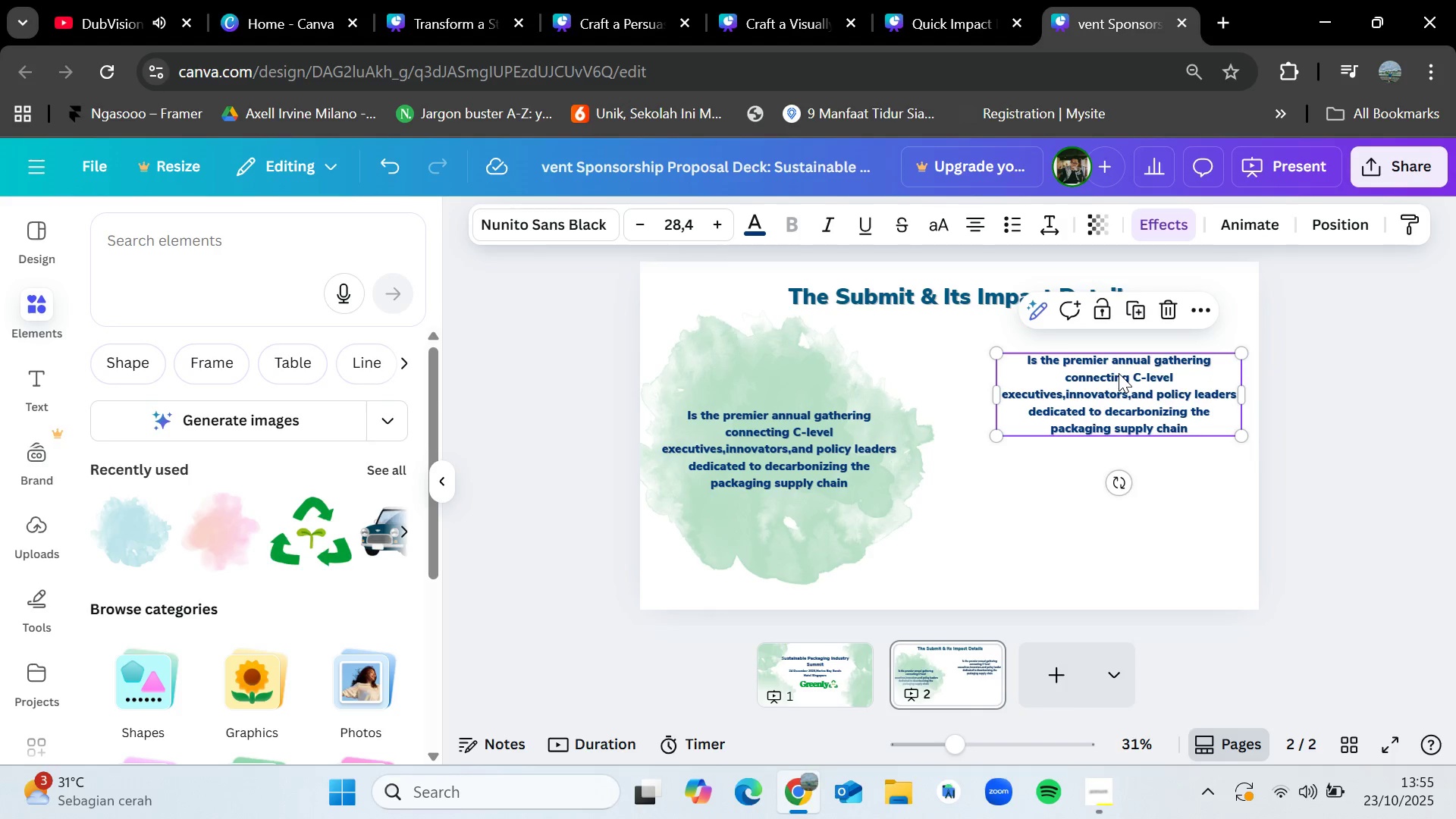 
double_click([1119, 373])
 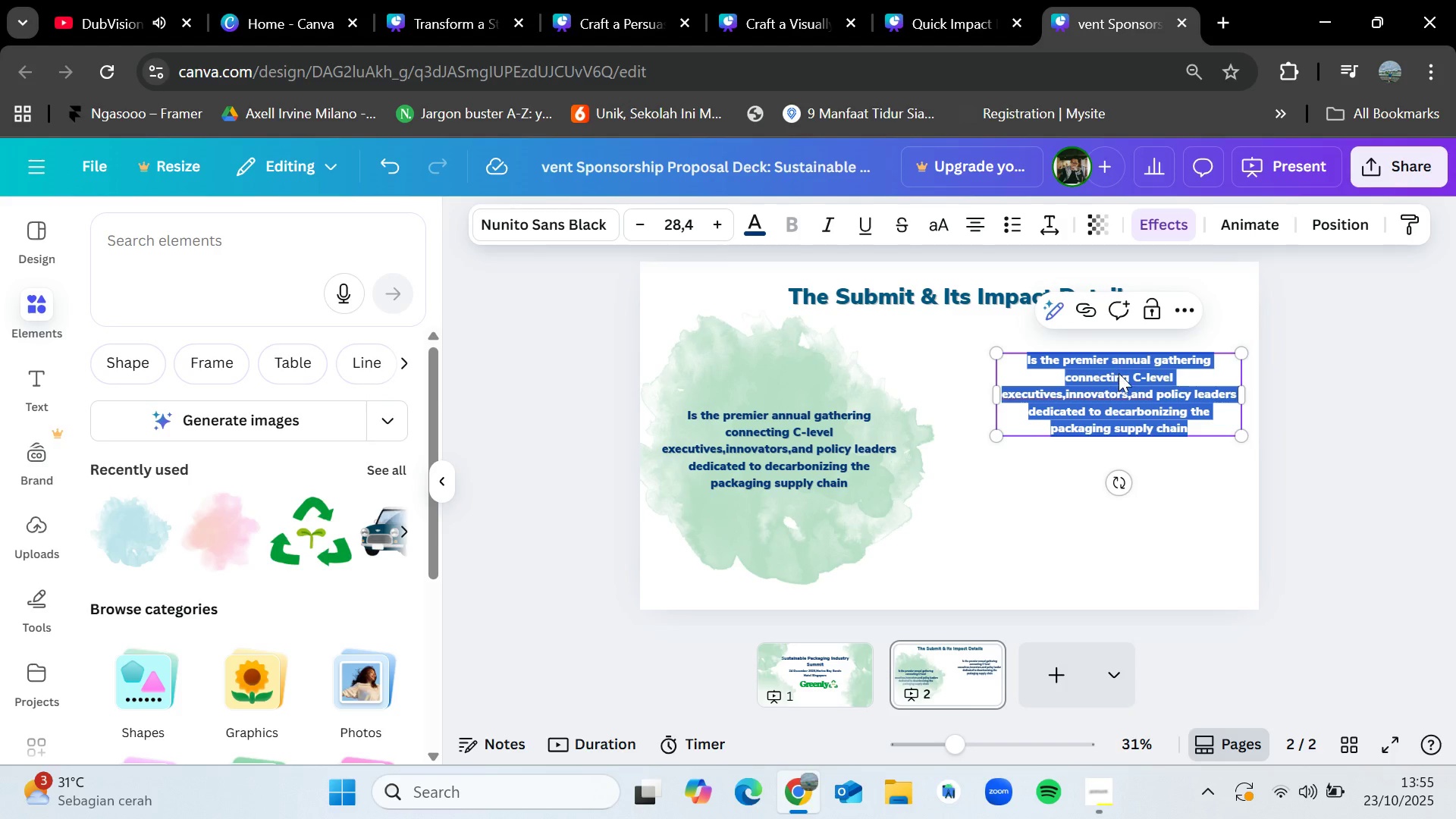 
key(Backspace)
type(Our key Goals :)
 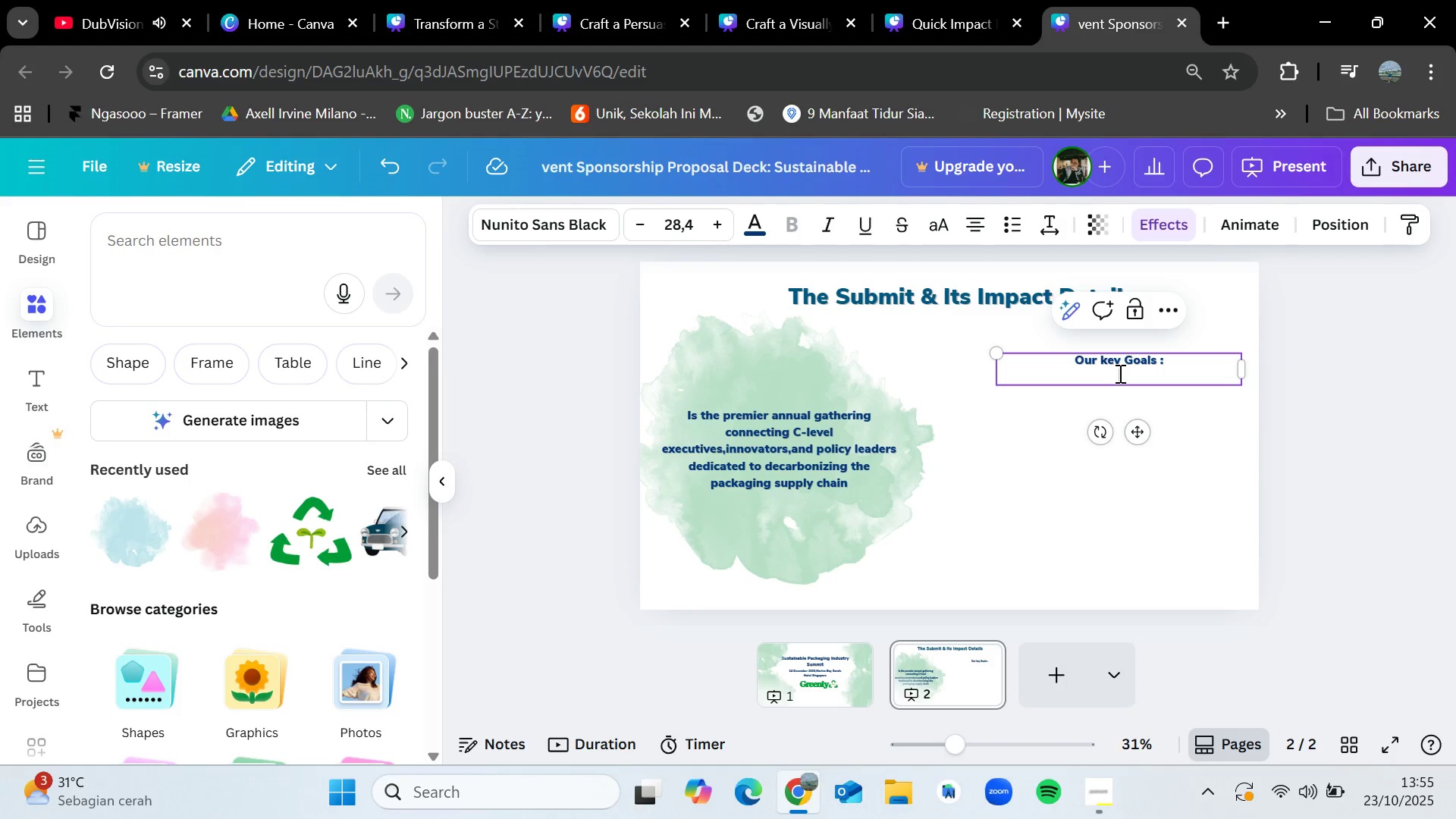 
 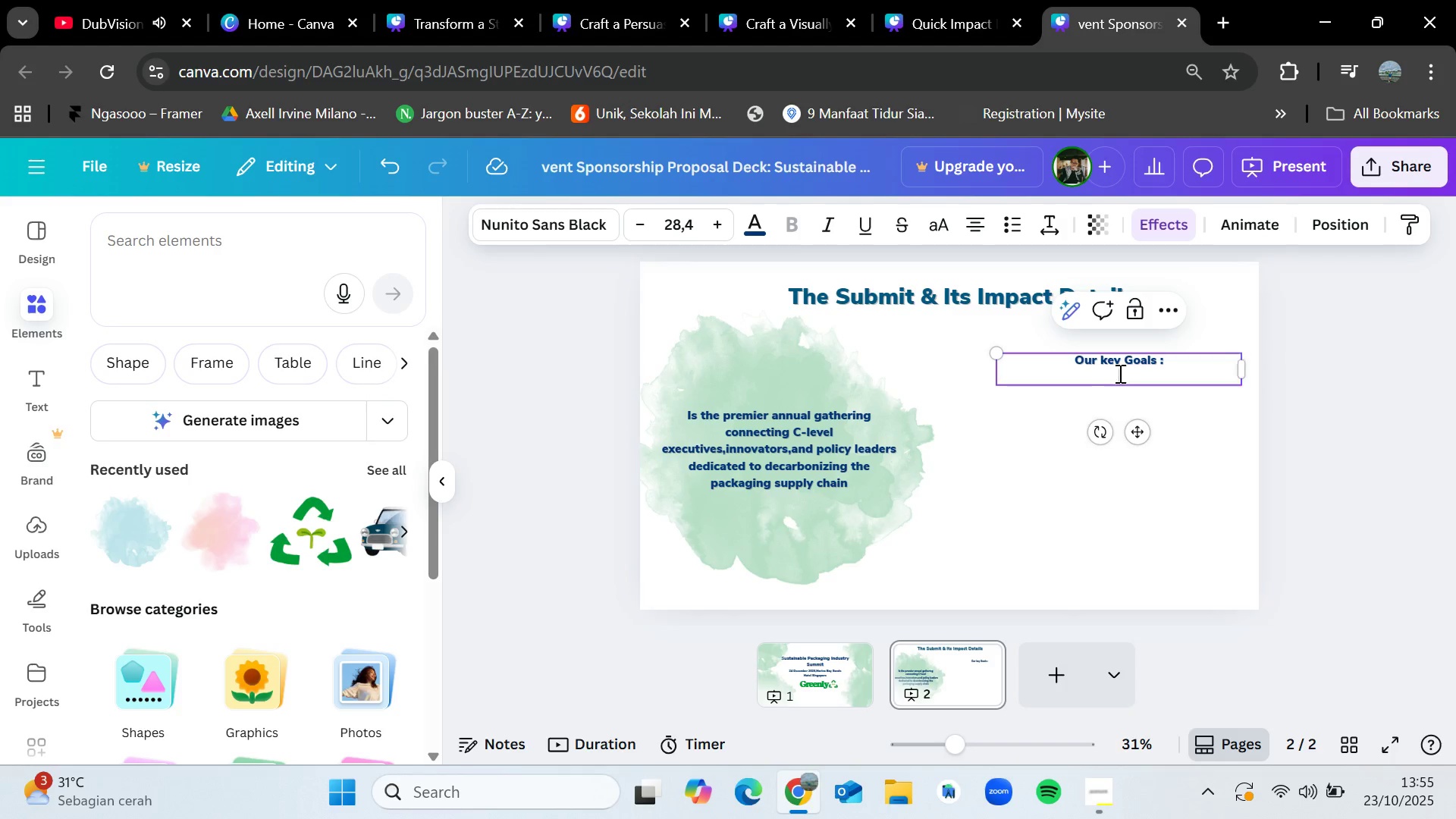 
key(Enter)
 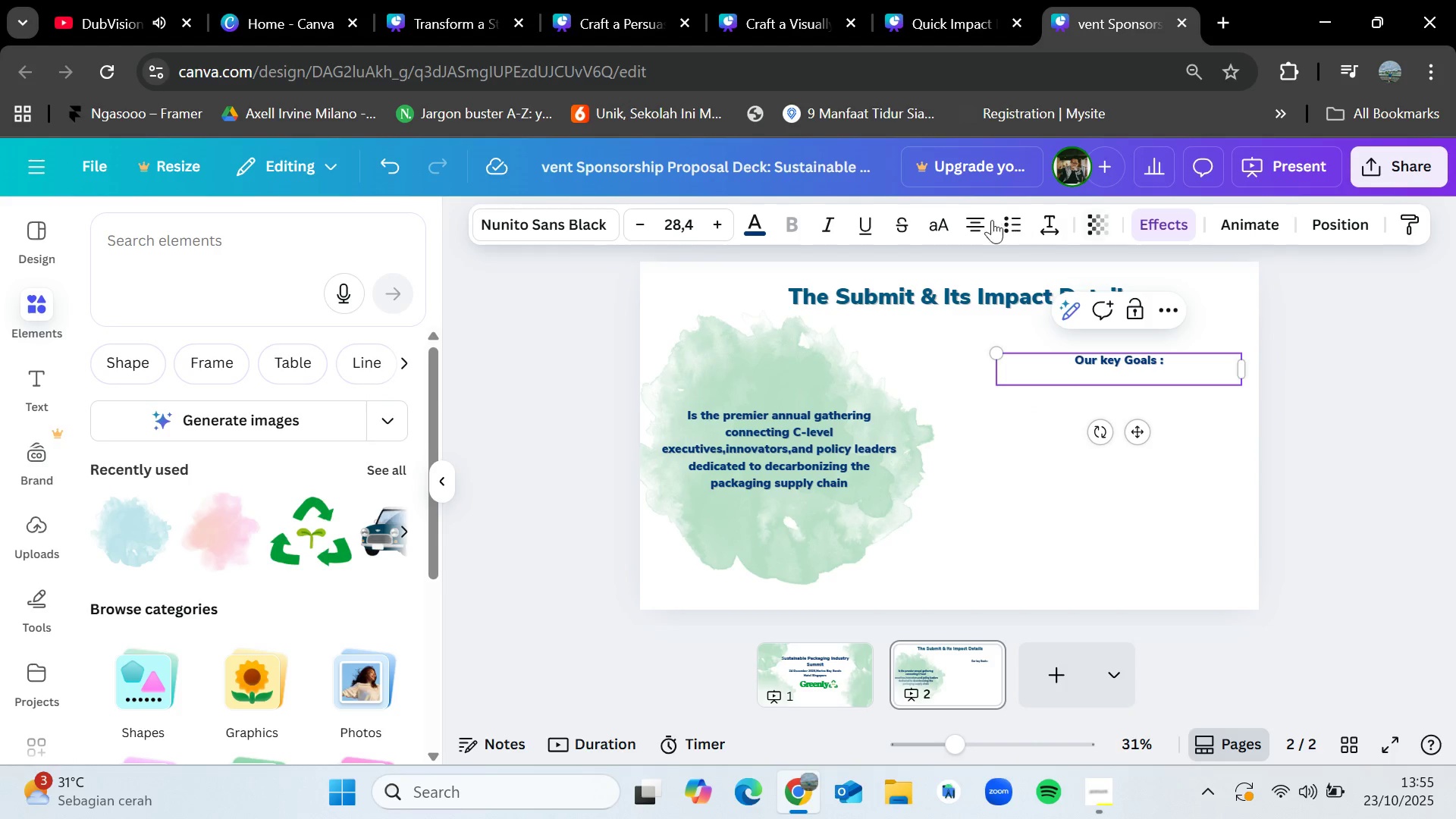 
left_click([996, 221])
 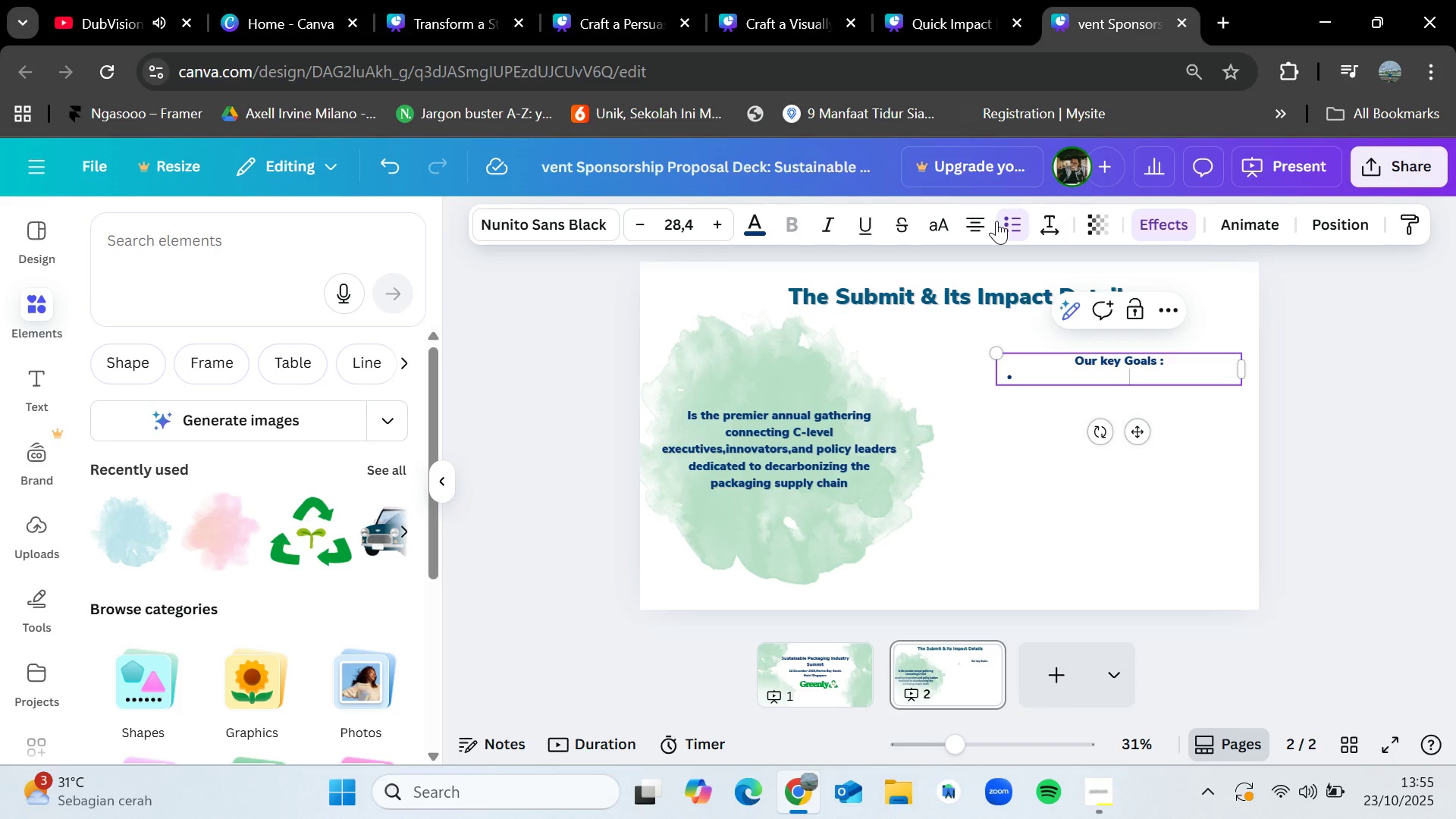 
type(Colls)
key(Backspace)
type(aboration)
 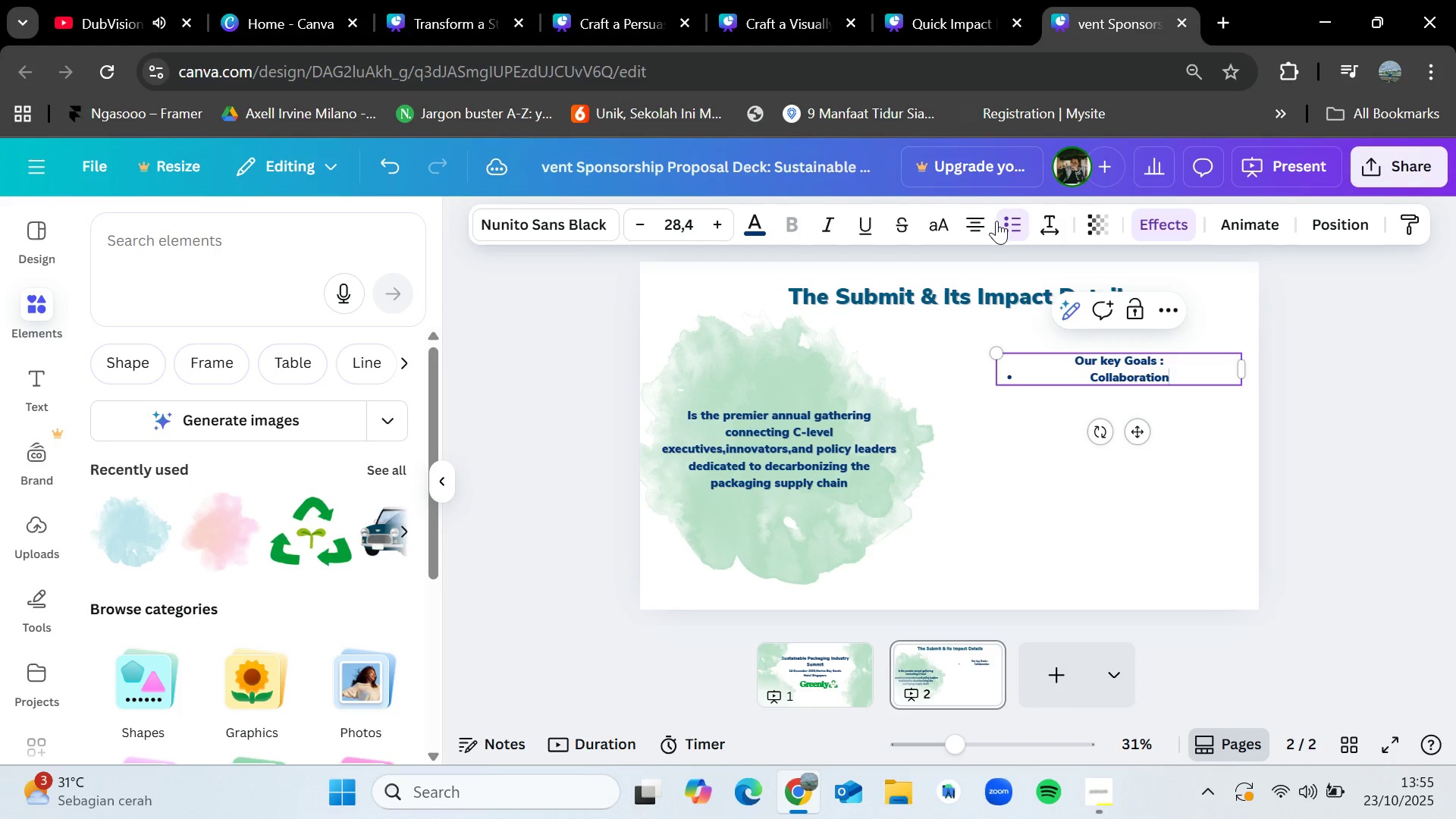 
key(Enter)
 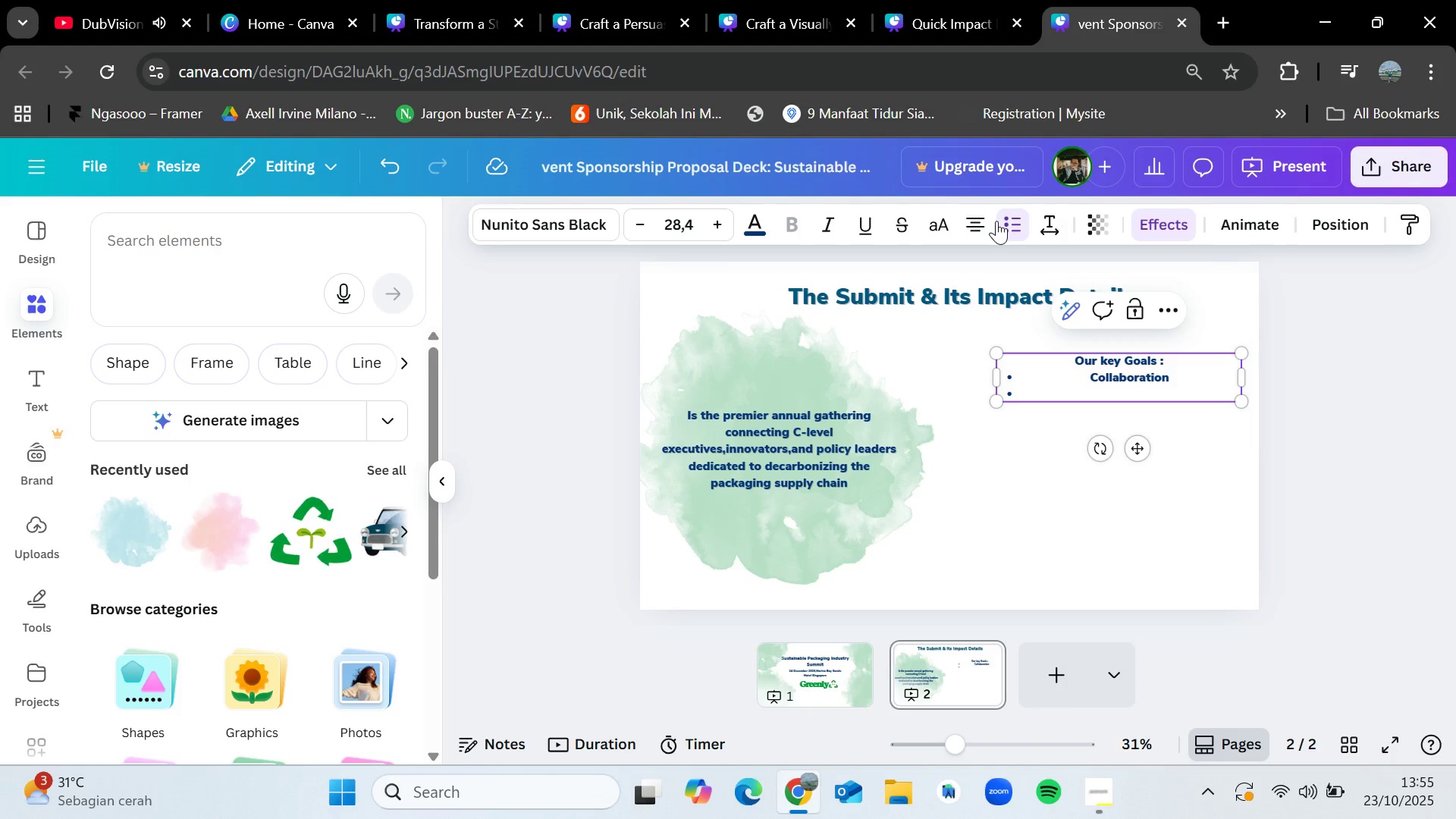 
type(sustainabe)
key(Backspace)
type(le)
 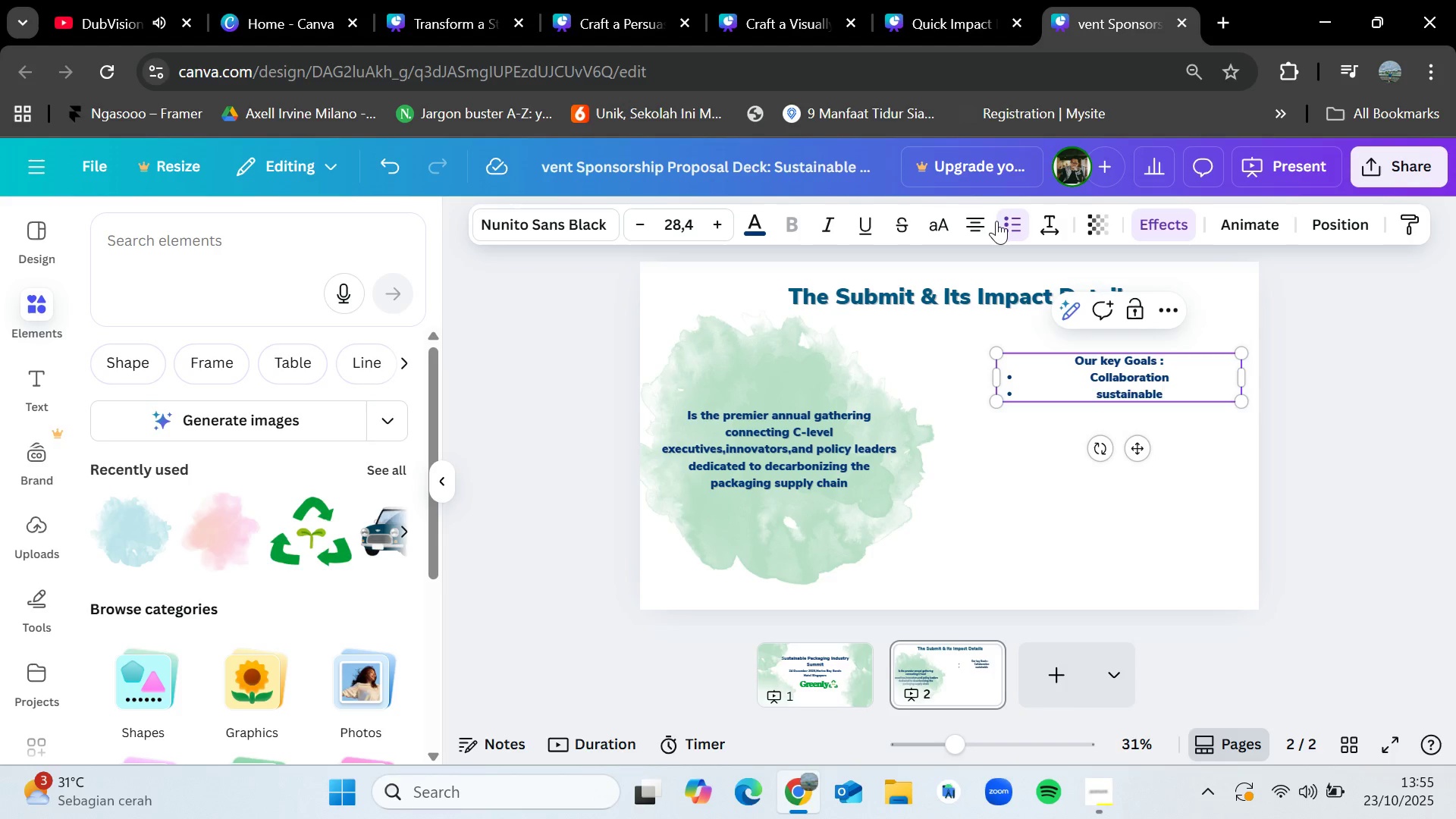 
wait(5.33)
 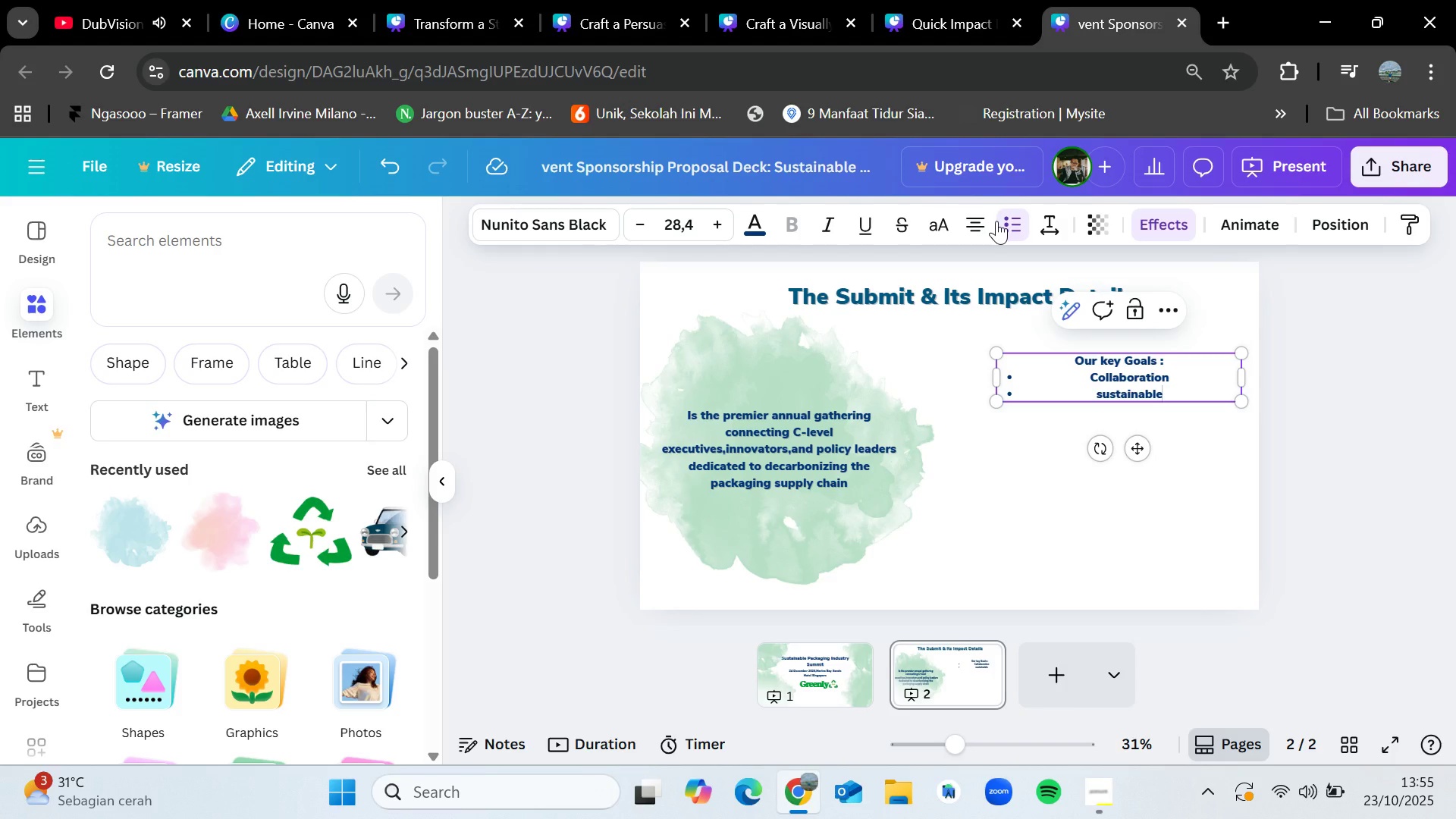 
hold_key(key=Backspace, duration=0.61)
 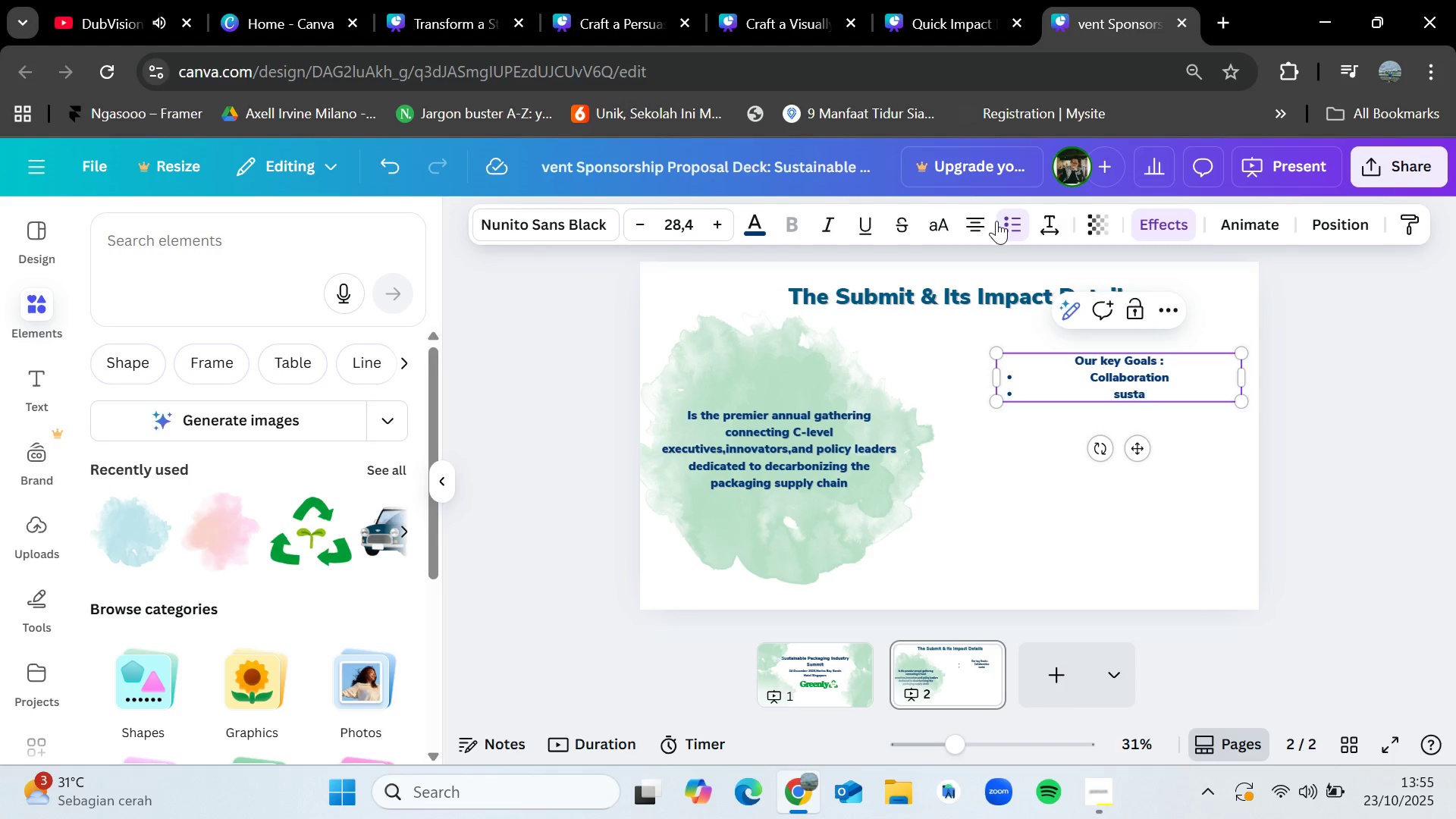 
key(Backspace)
key(Backspace)
key(Backspace)
key(Backspace)
key(Backspace)
key(Backspace)
type(Innvo)
key(Backspace)
key(Backspace)
type(ovation)
 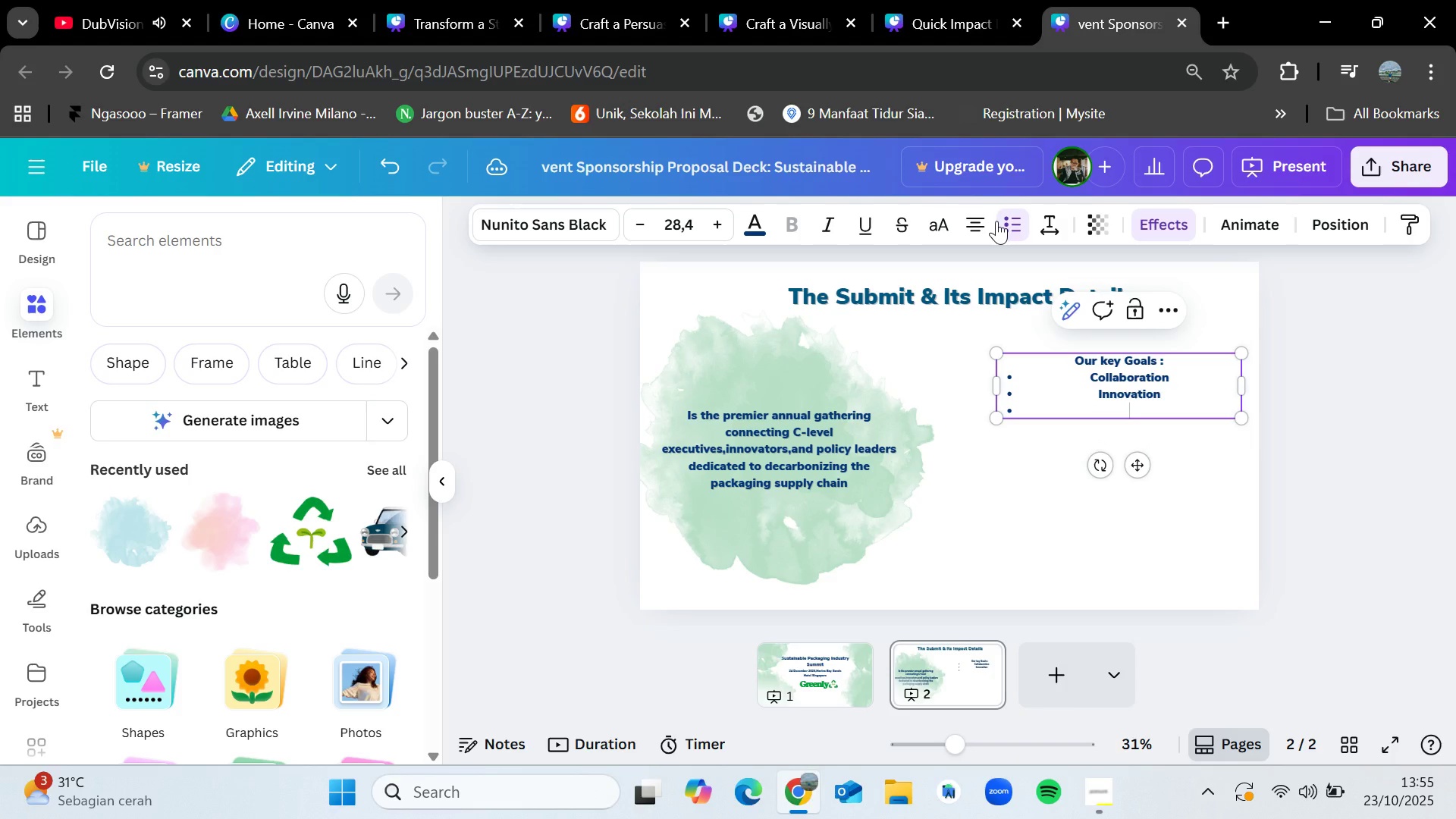 
 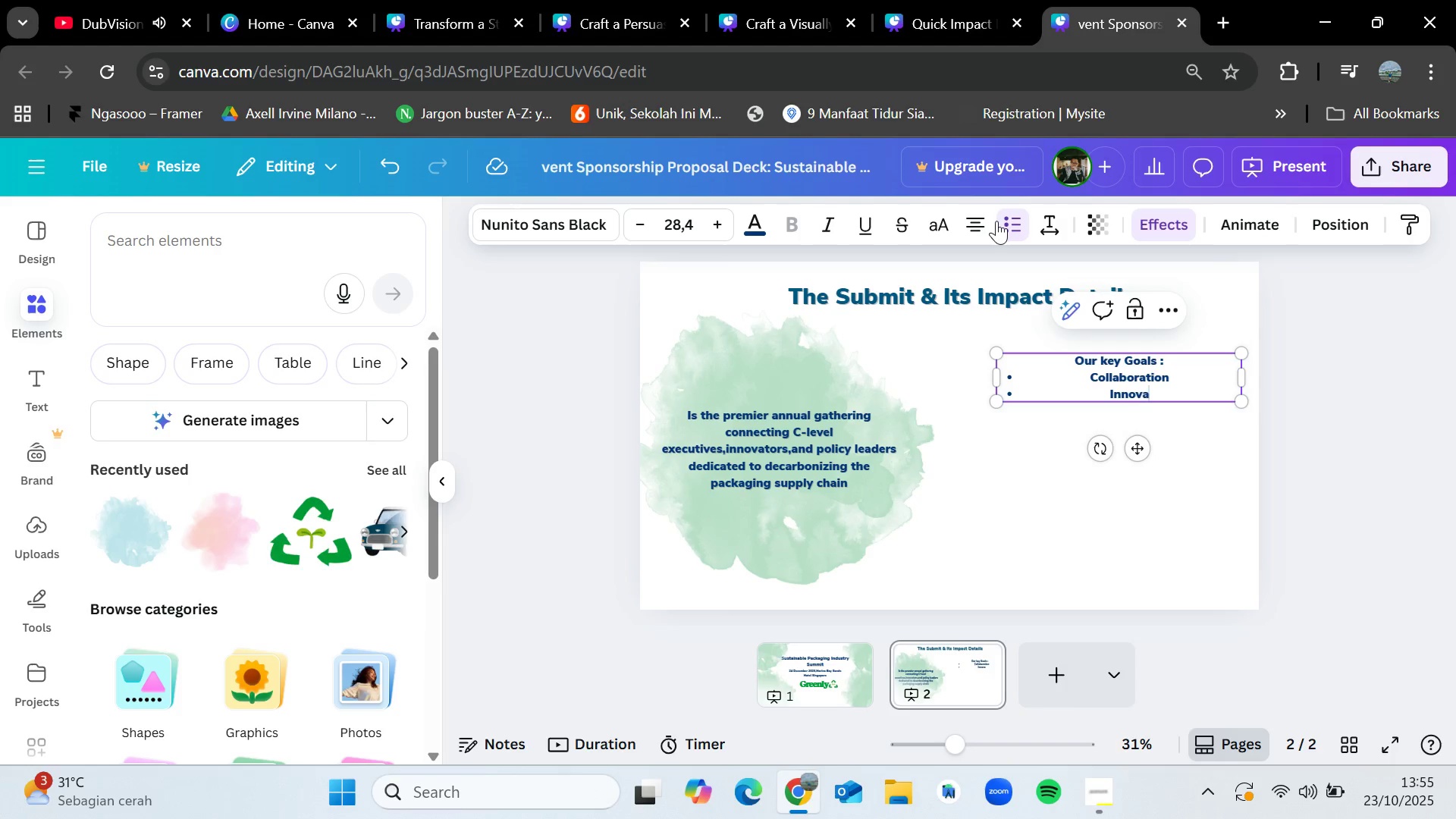 
key(Enter)
 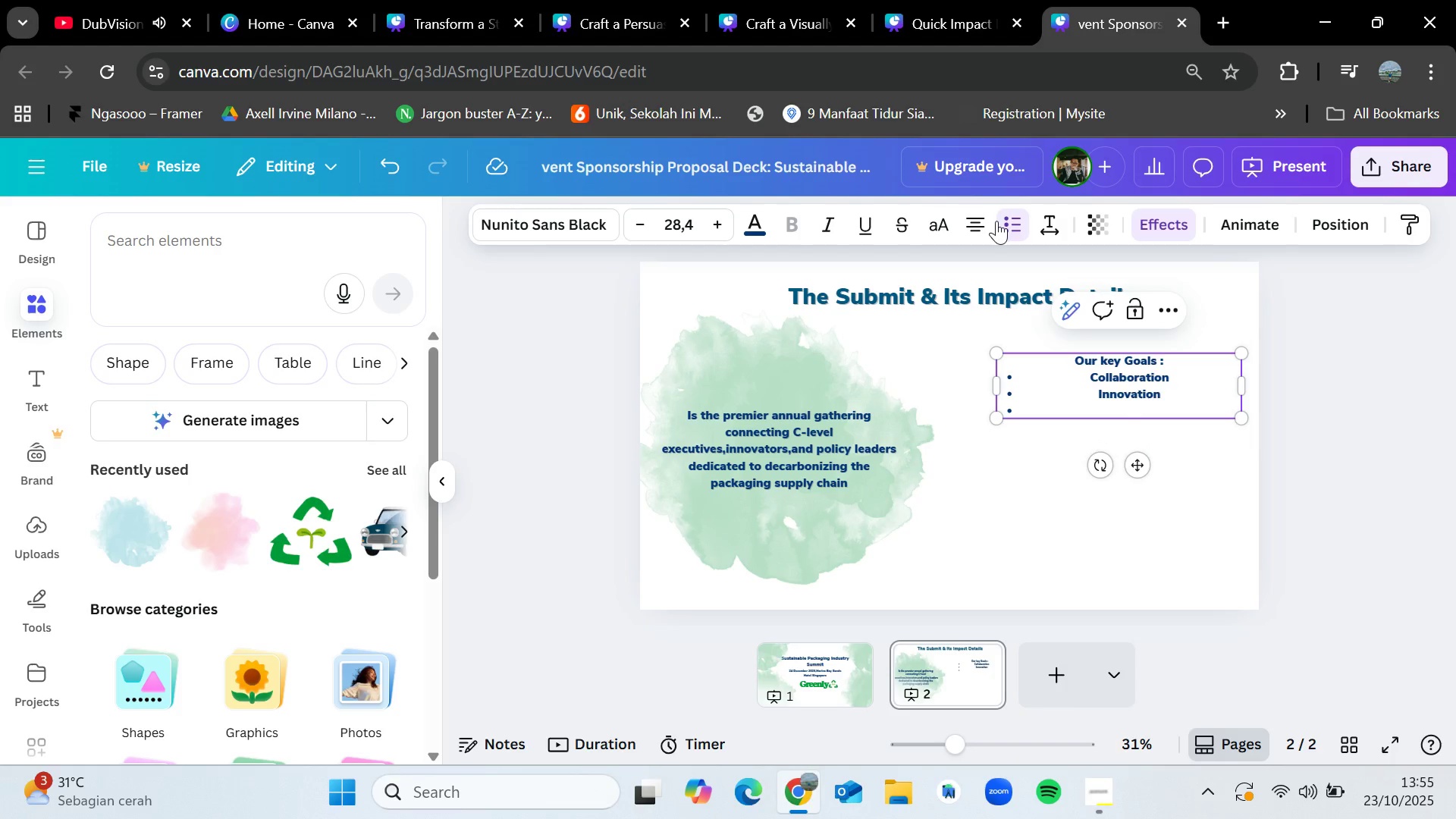 
type(Sustainable impacts)
 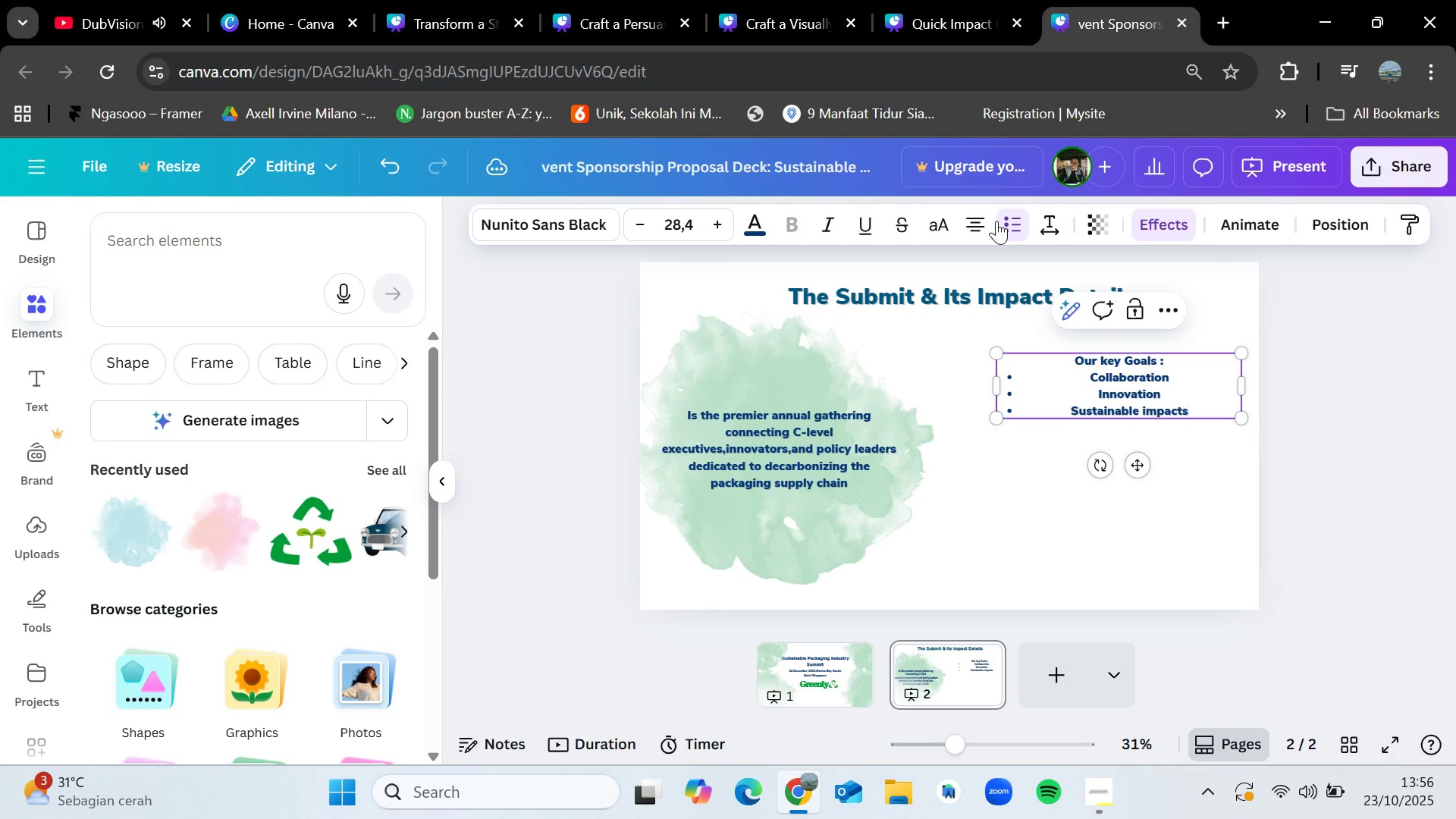 
double_click([1113, 388])
 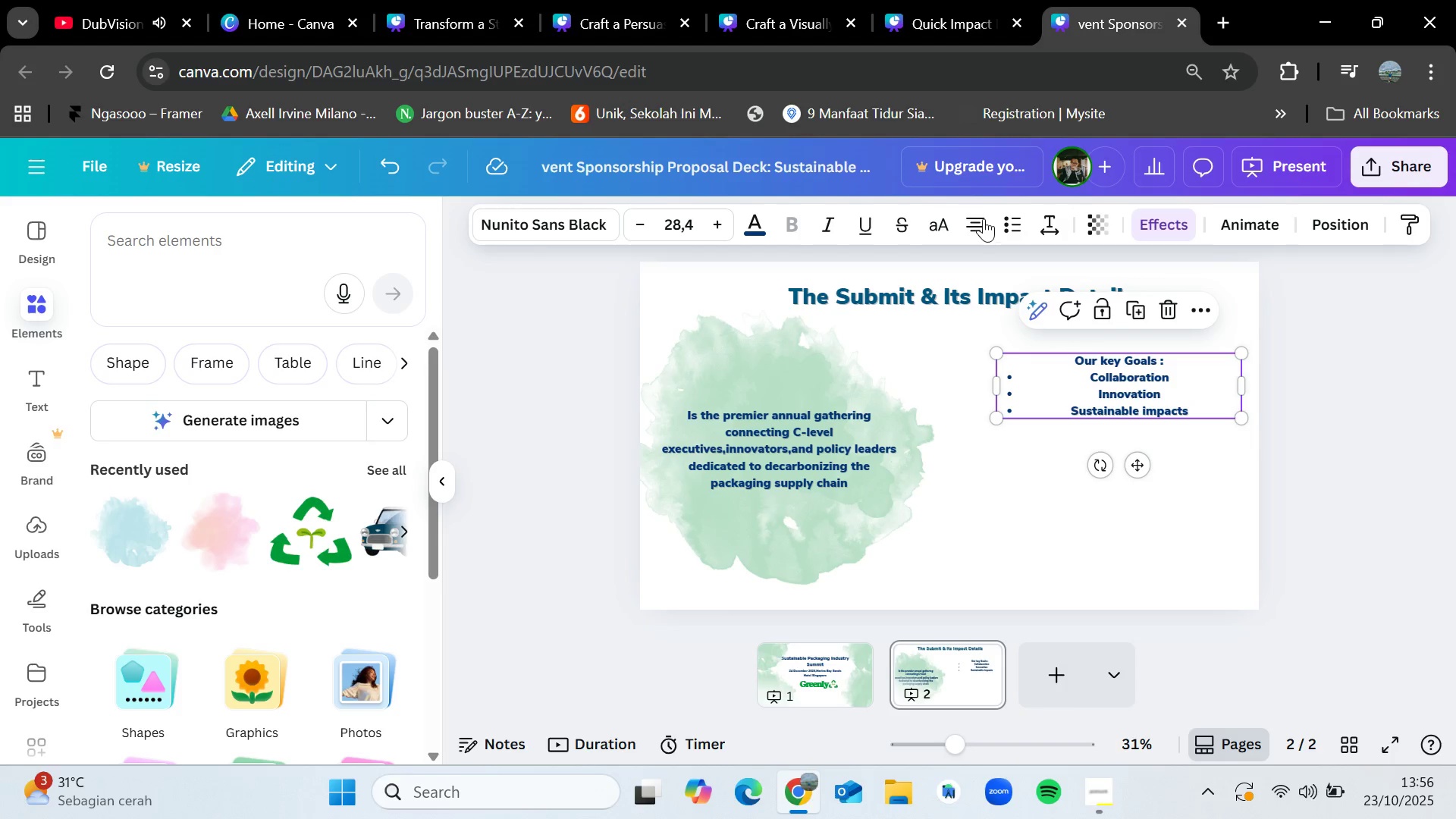 
left_click([984, 218])
 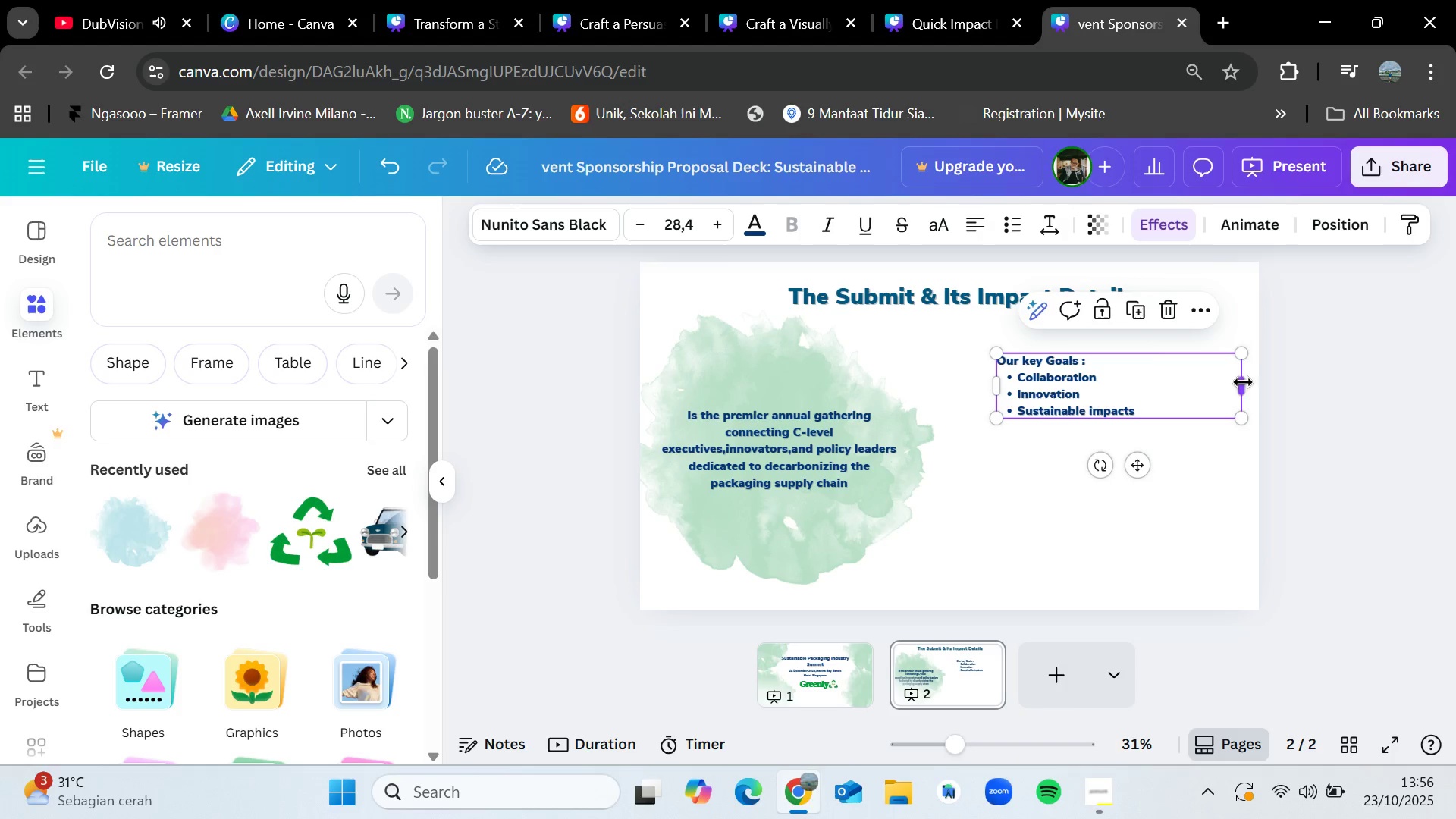 
left_click([1265, 403])
 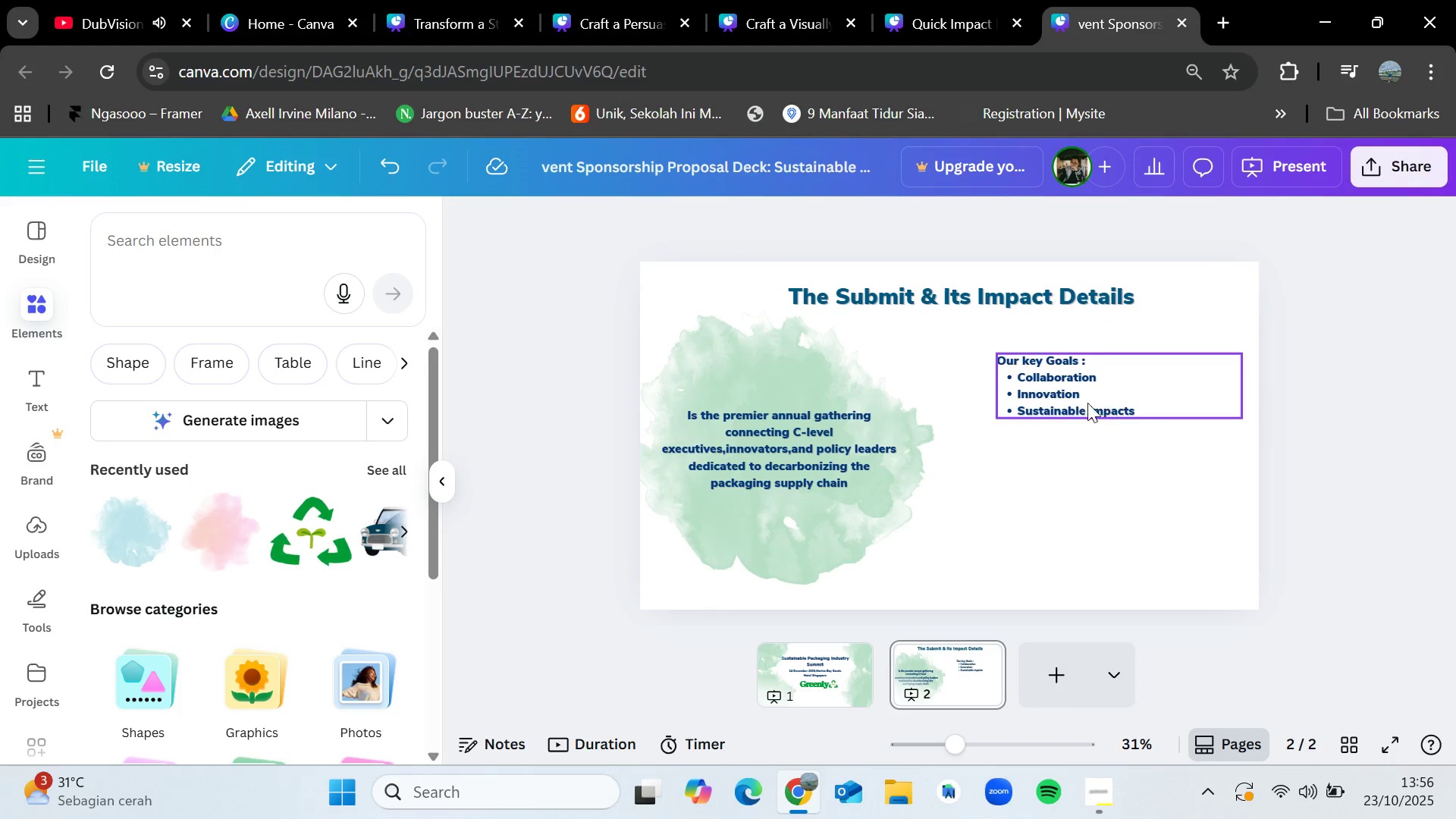 
left_click([1087, 403])
 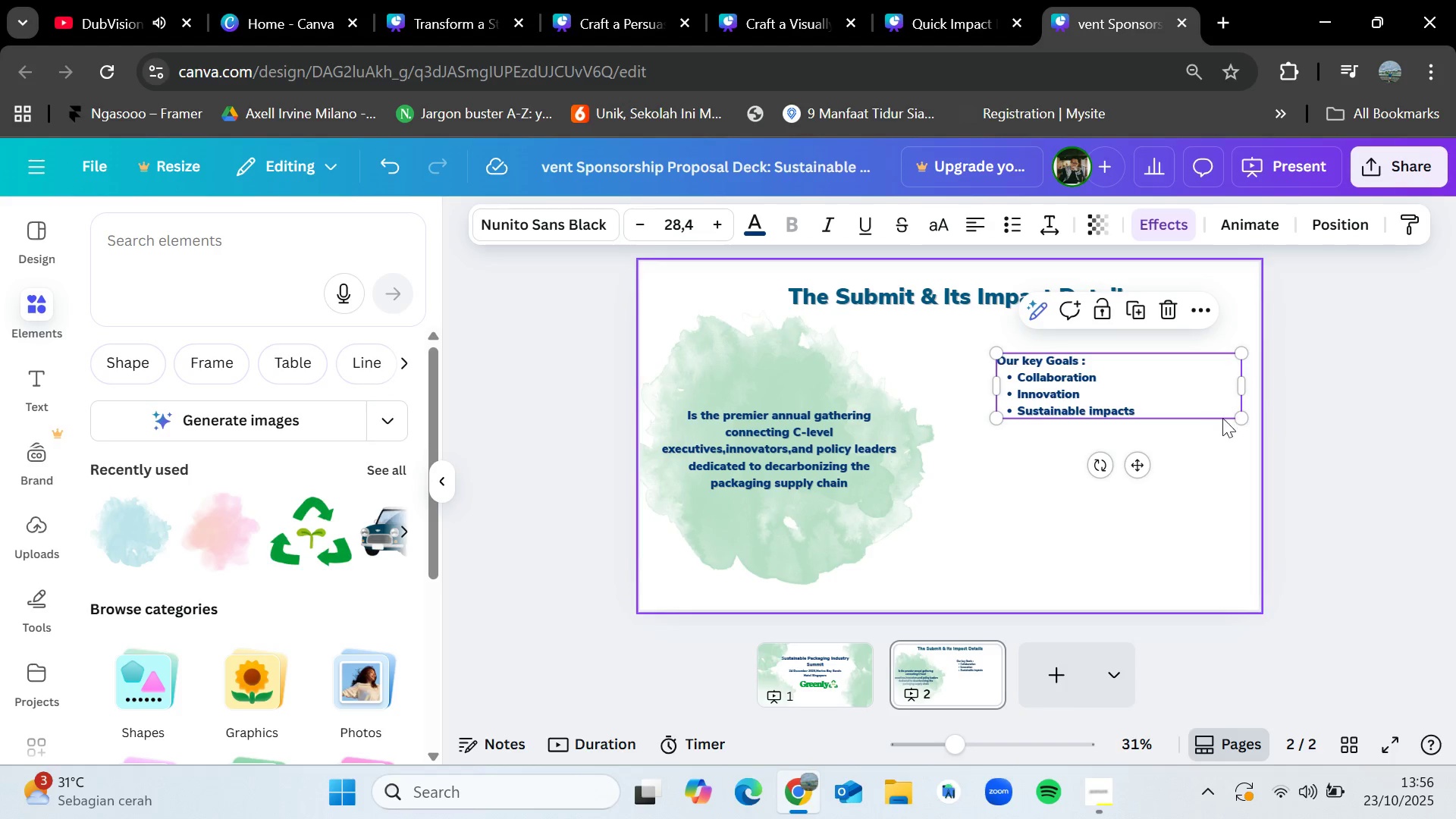 
left_click_drag(start_coordinate=[1244, 417], to_coordinate=[1266, 469])
 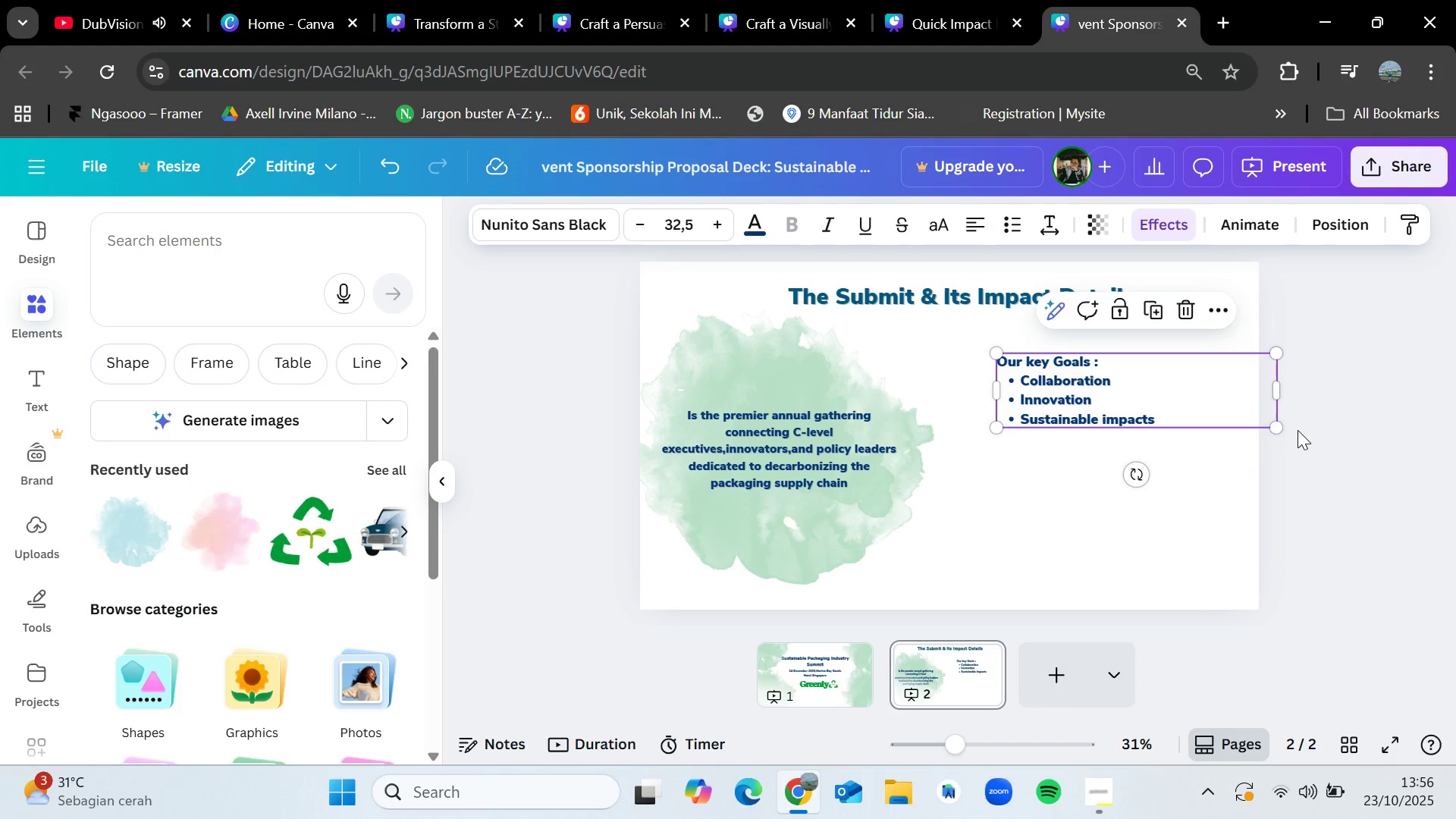 
left_click_drag(start_coordinate=[1277, 422], to_coordinate=[1313, 463])
 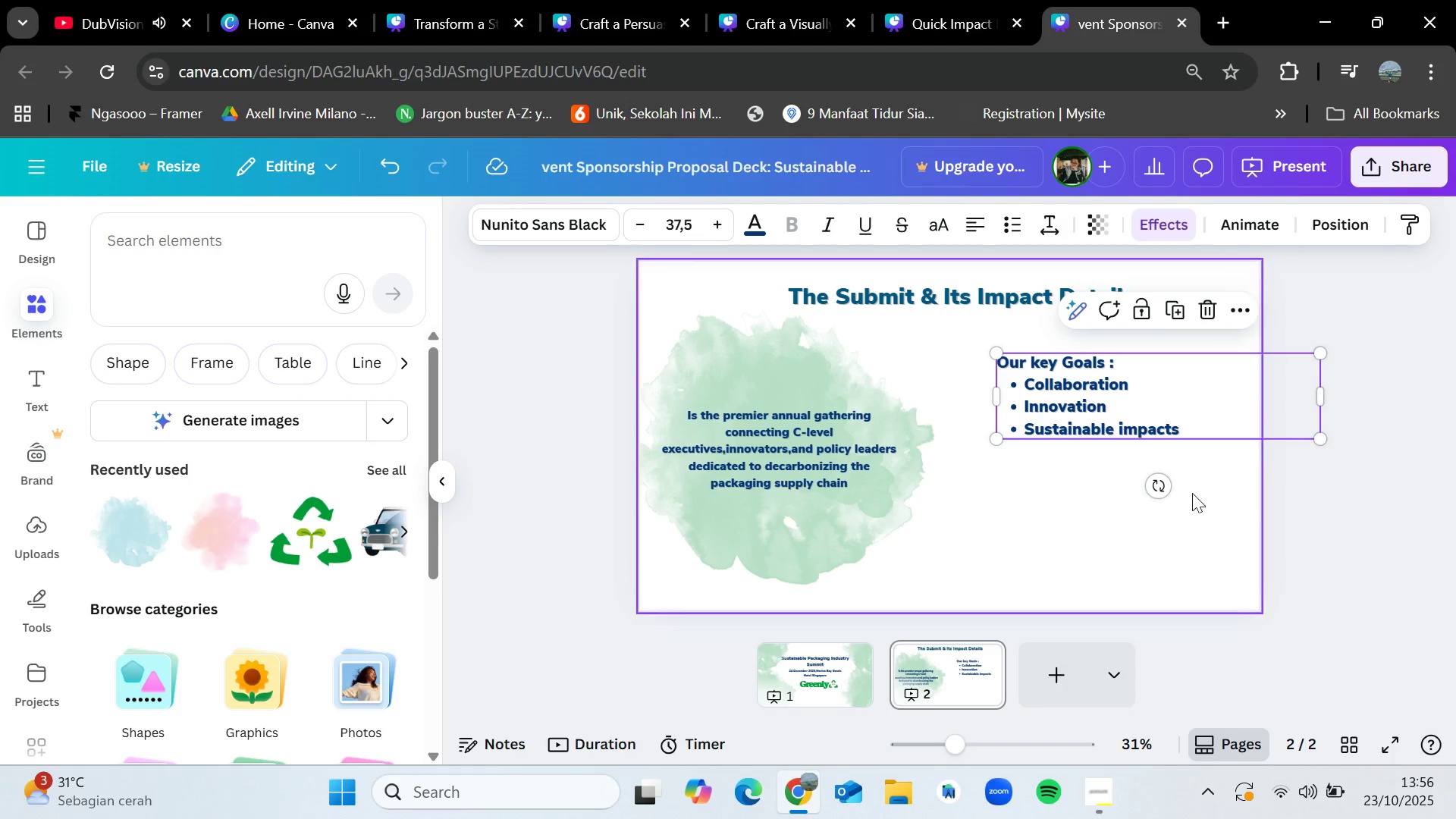 
left_click([1211, 507])
 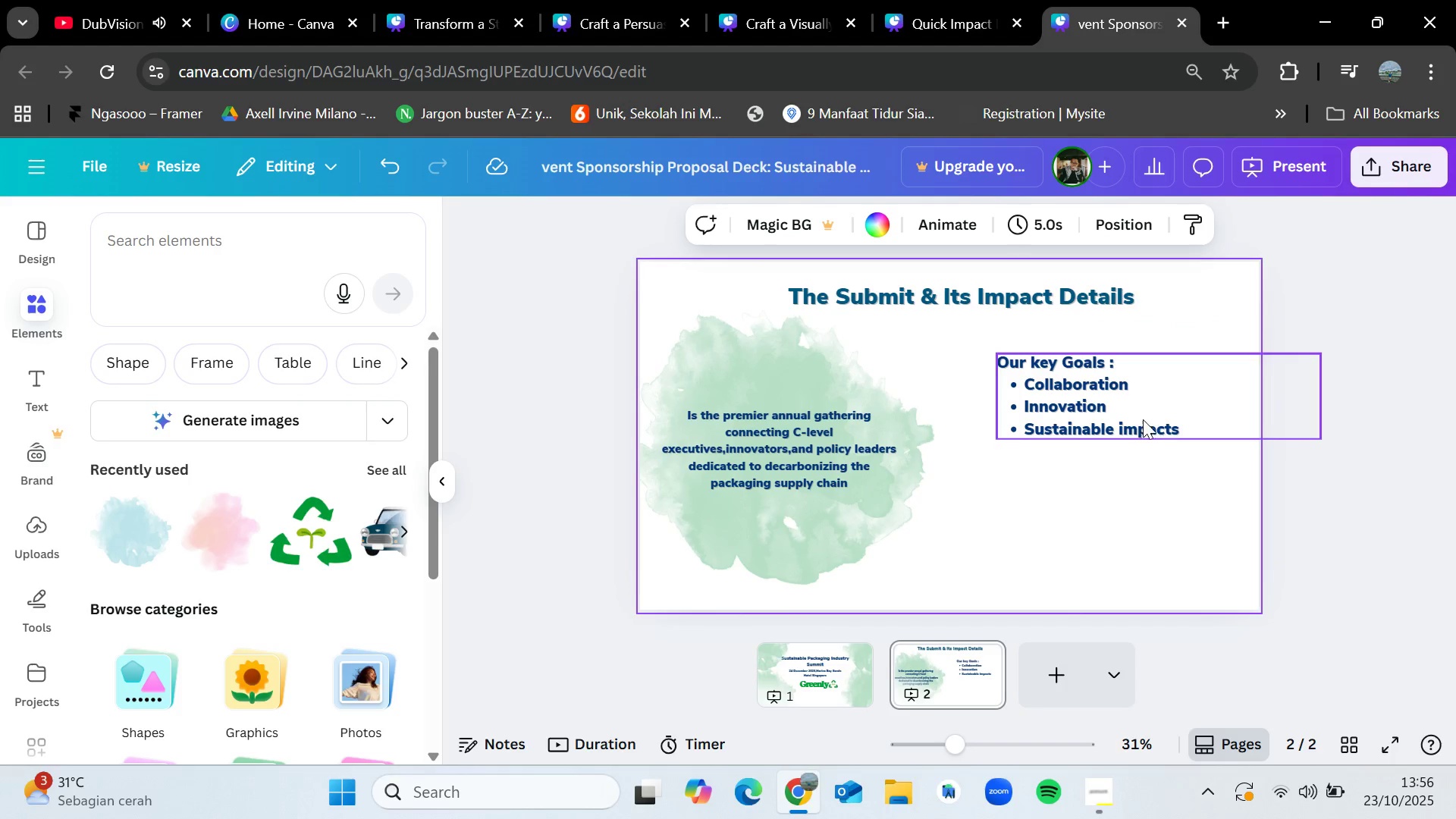 
left_click_drag(start_coordinate=[1128, 417], to_coordinate=[1133, 431])